 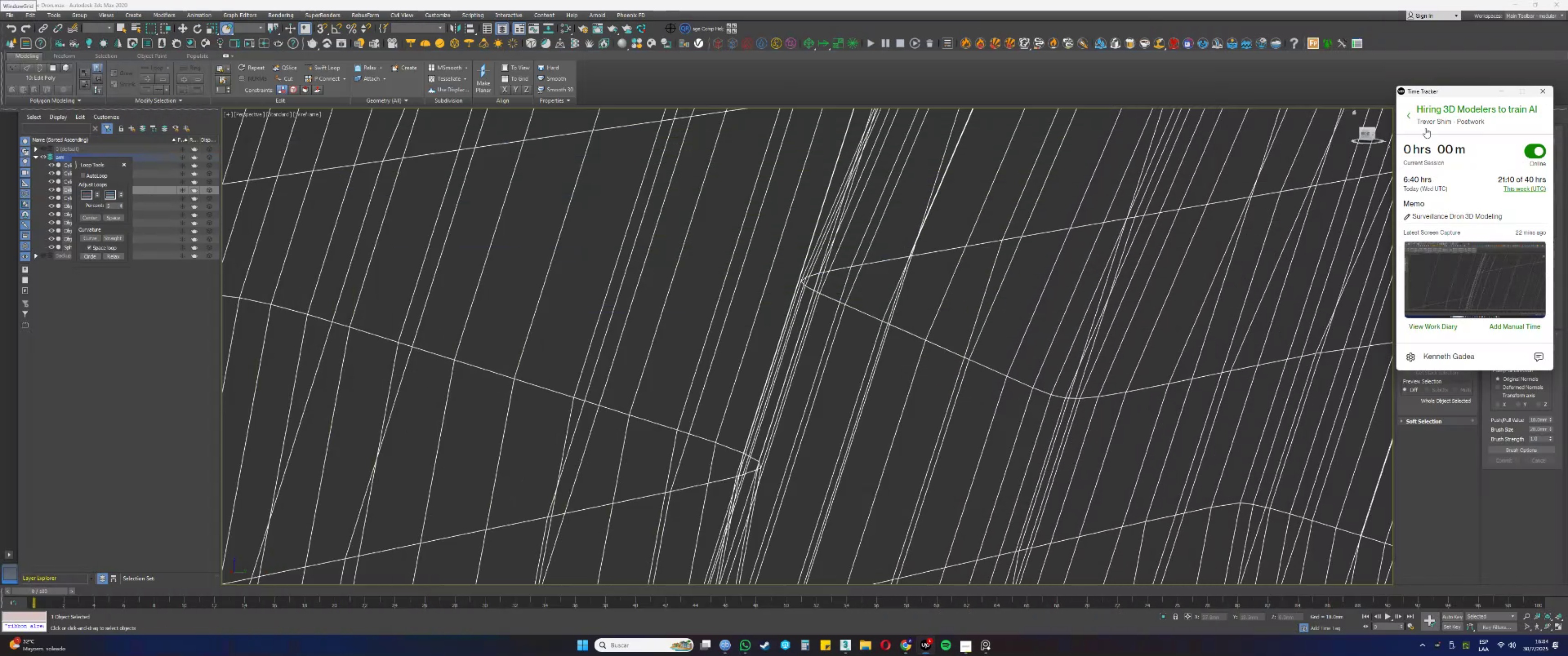 
left_click([1499, 92])
 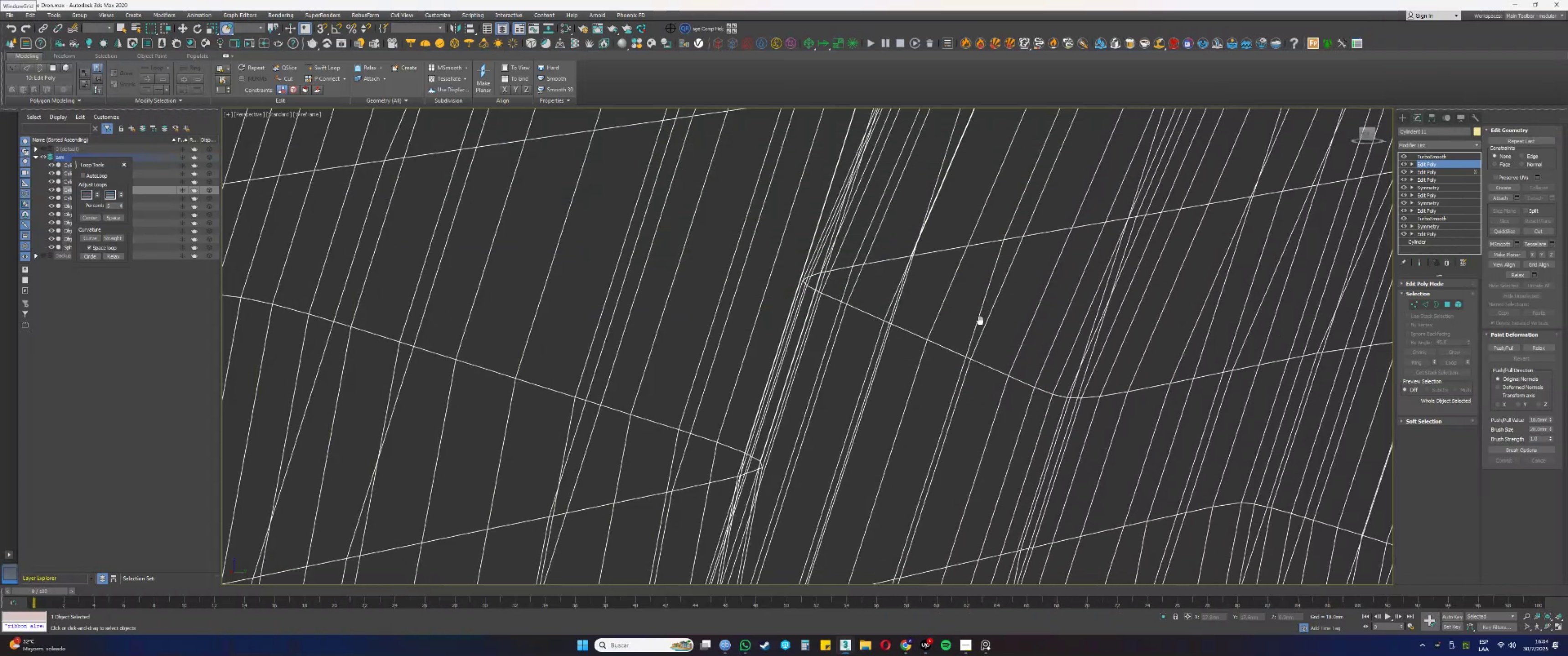 
key(1)
 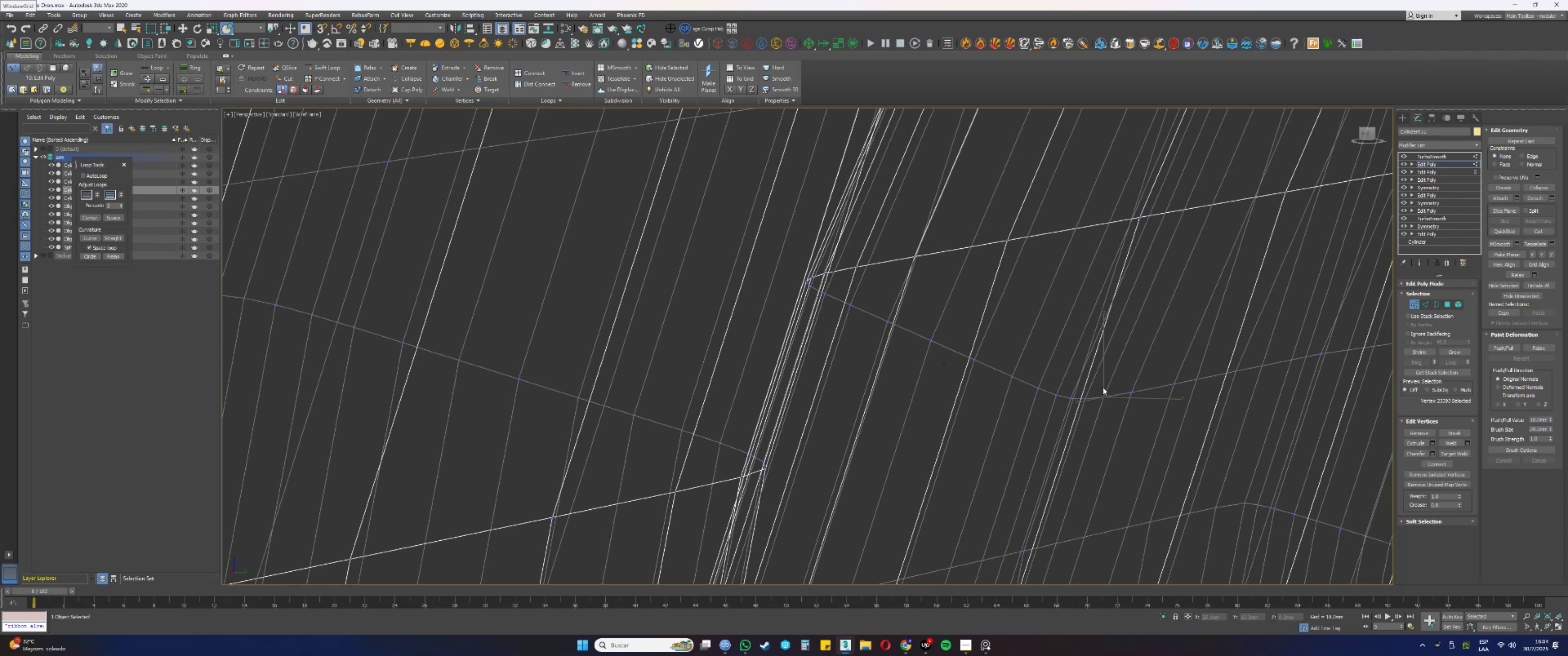 
left_click_drag(start_coordinate=[1113, 406], to_coordinate=[1103, 391])
 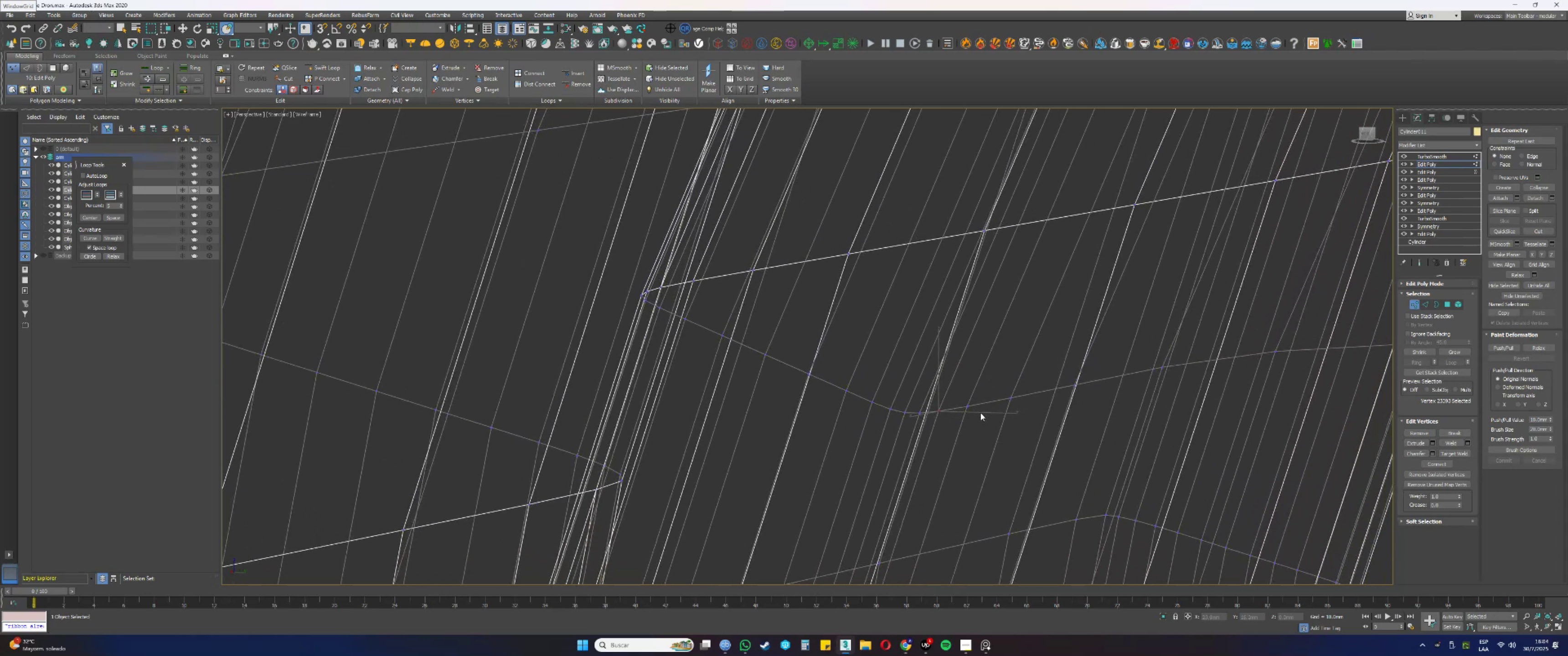 
left_click_drag(start_coordinate=[979, 423], to_coordinate=[960, 395])
 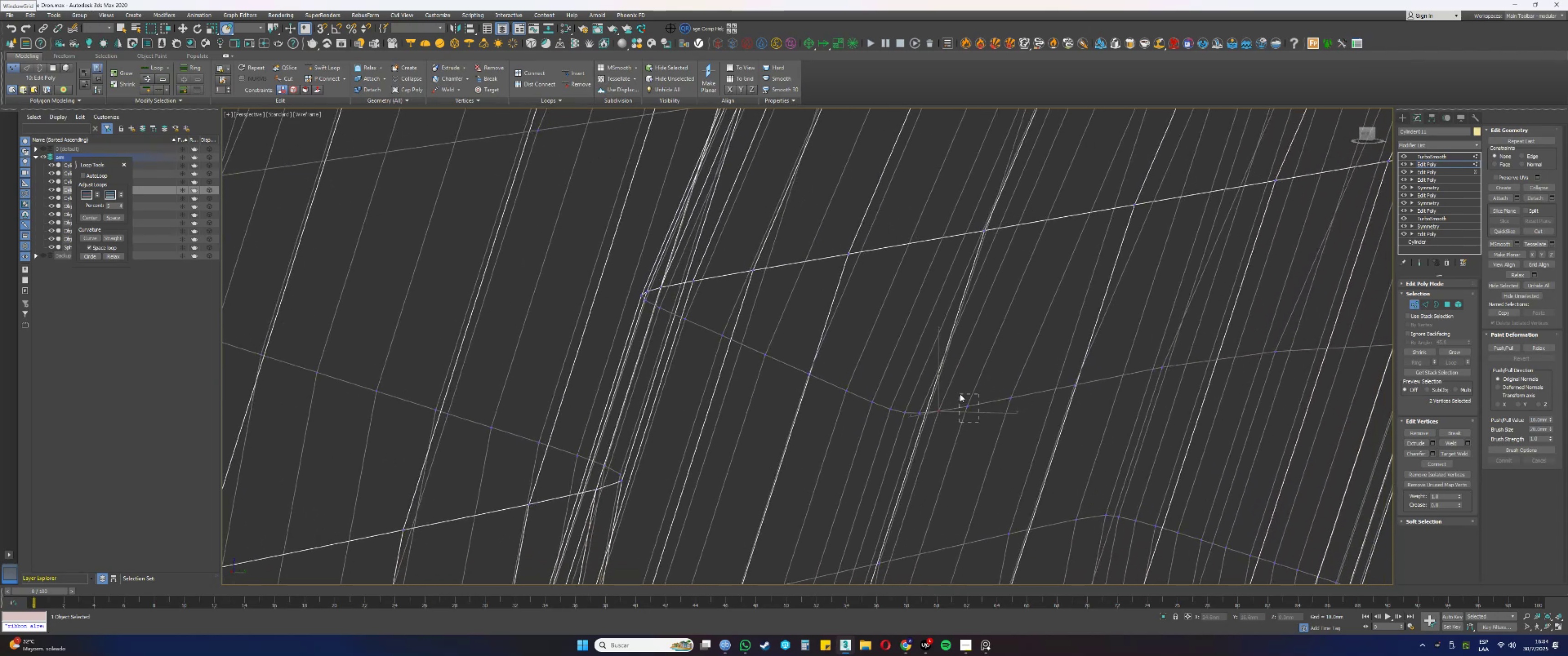 
hold_key(key=AltLeft, duration=0.54)
 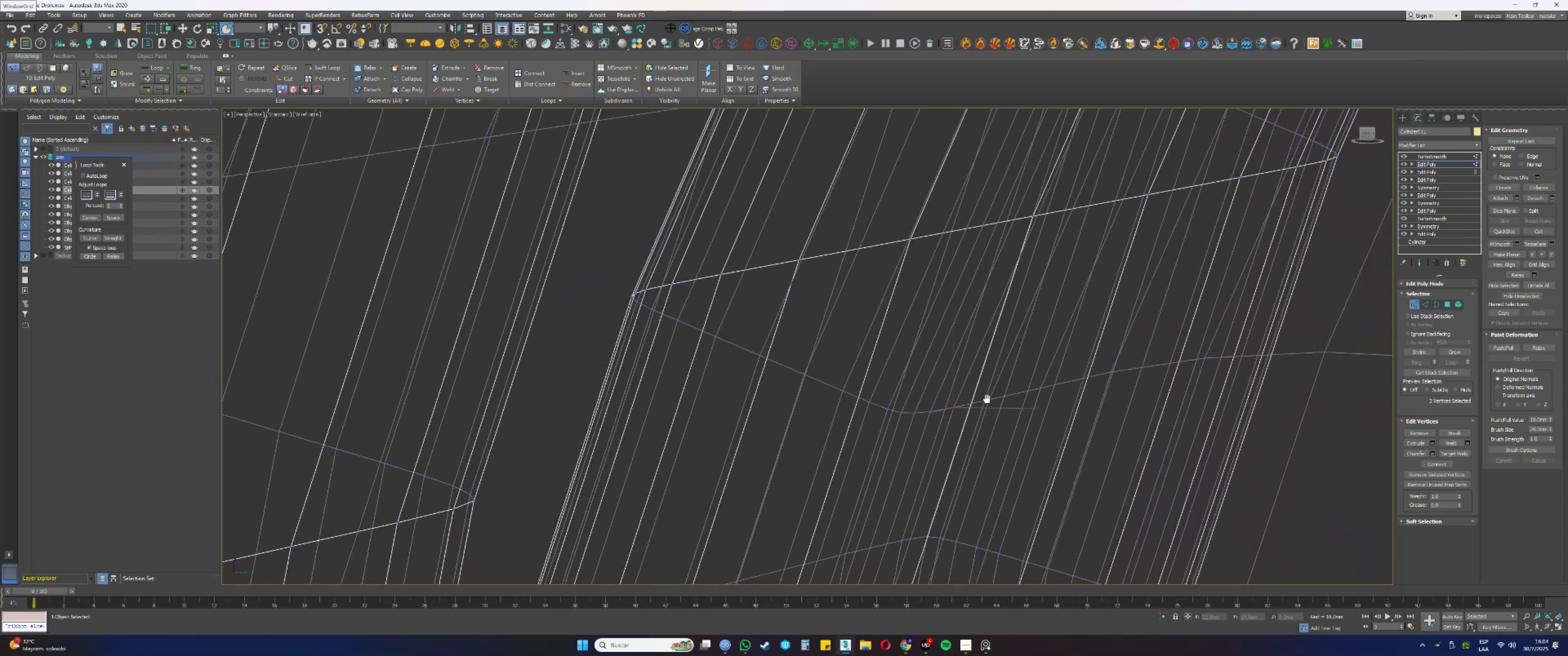 
hold_key(key=AltLeft, duration=1.51)
 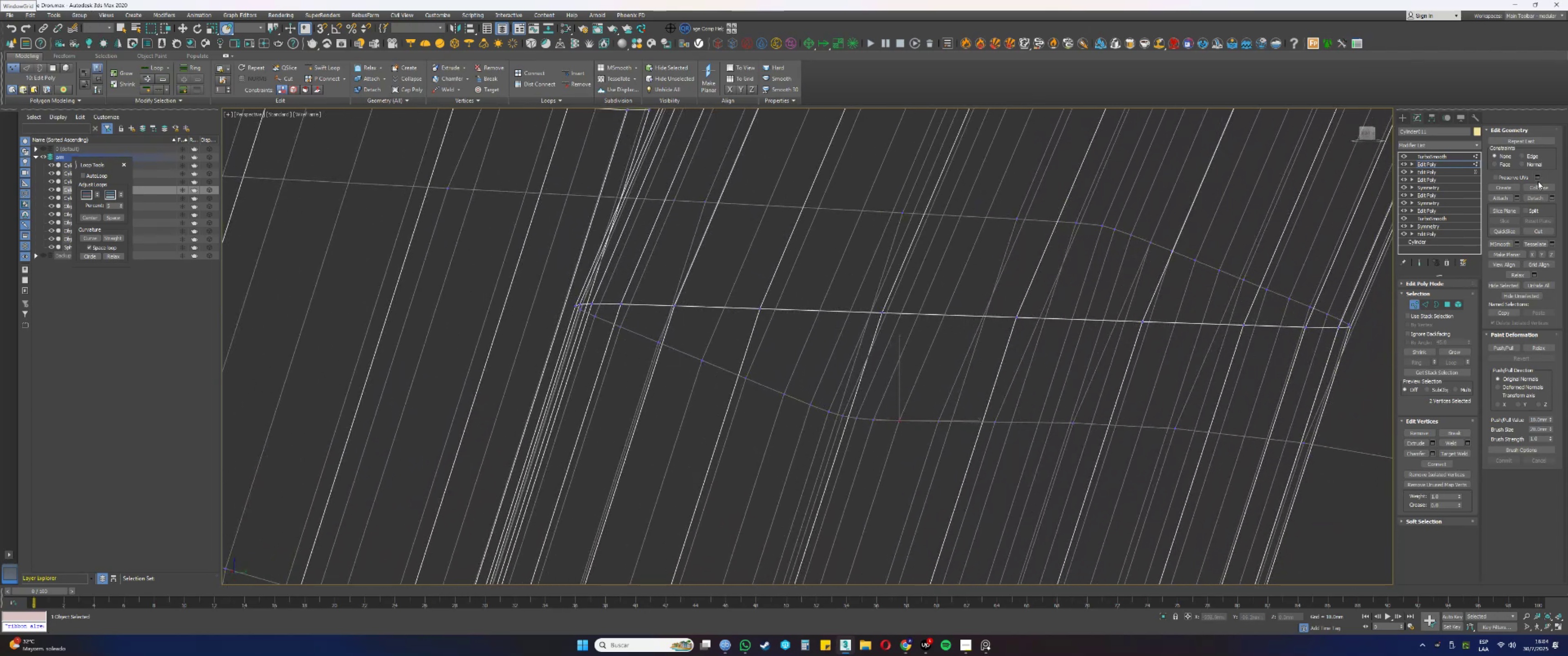 
left_click([1539, 185])
 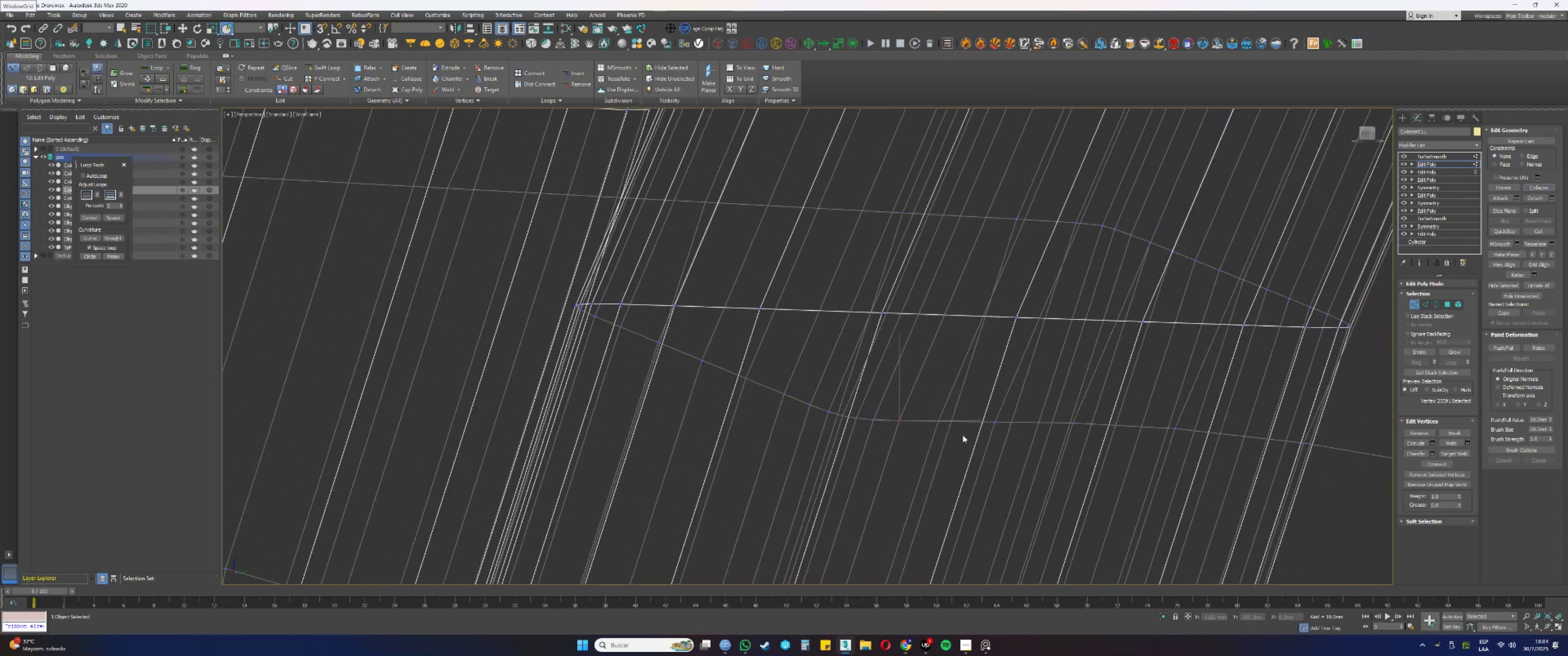 
left_click_drag(start_coordinate=[945, 431], to_coordinate=[930, 411])
 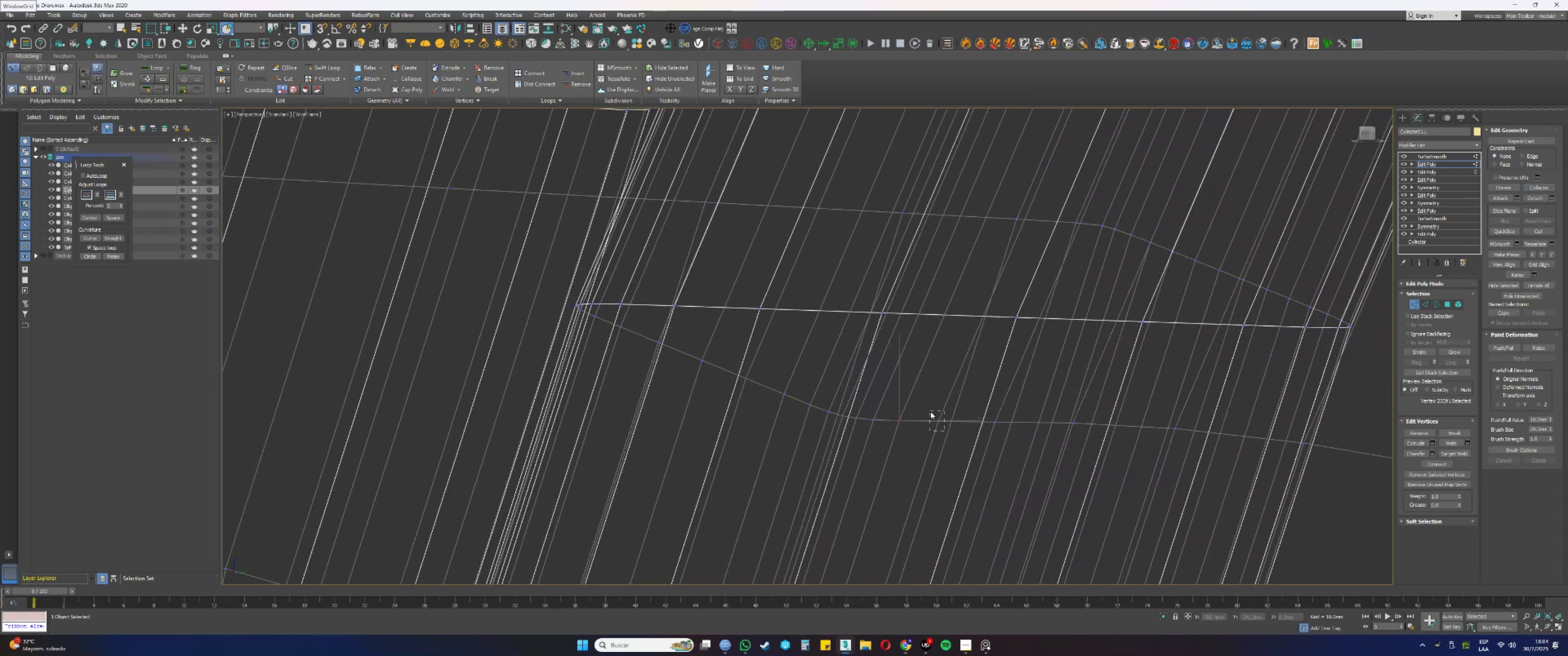 
hold_key(key=AltLeft, duration=0.41)
 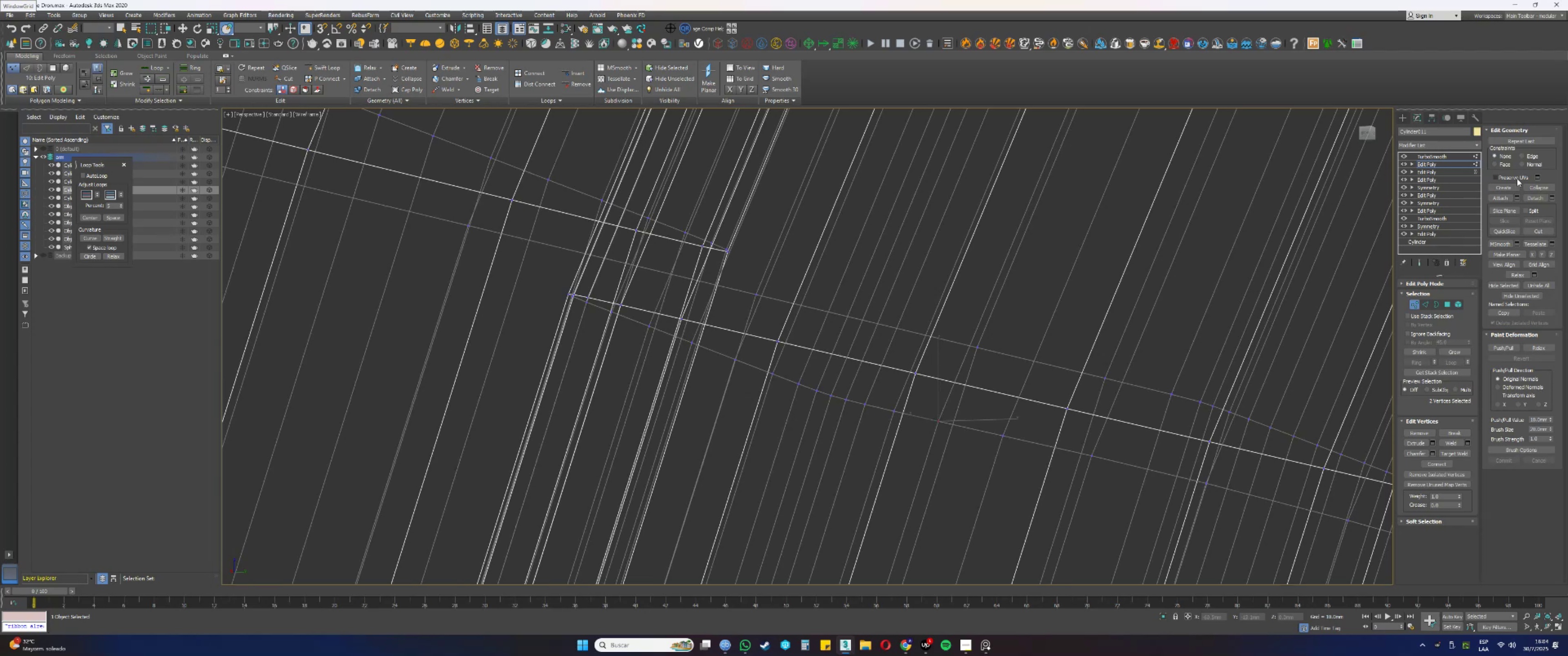 
left_click([1533, 186])
 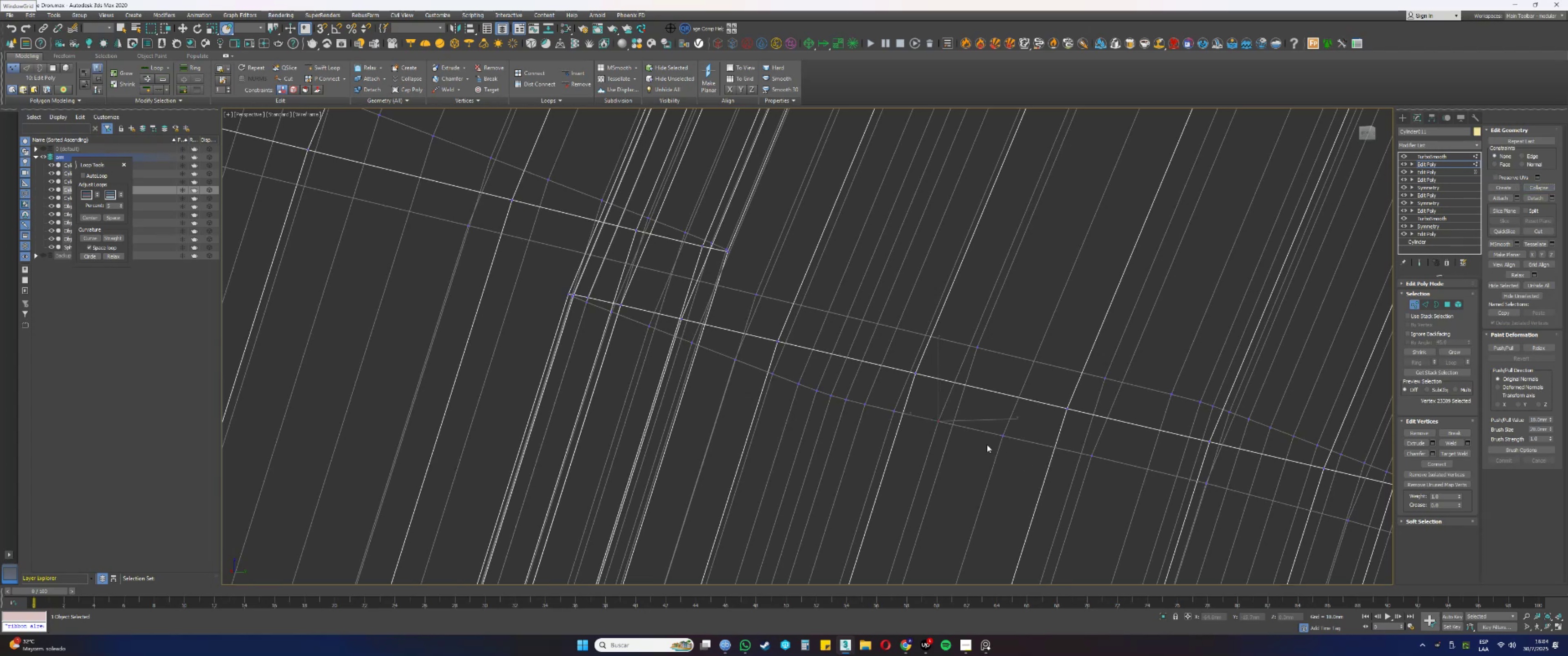 
left_click_drag(start_coordinate=[1008, 448], to_coordinate=[994, 420])
 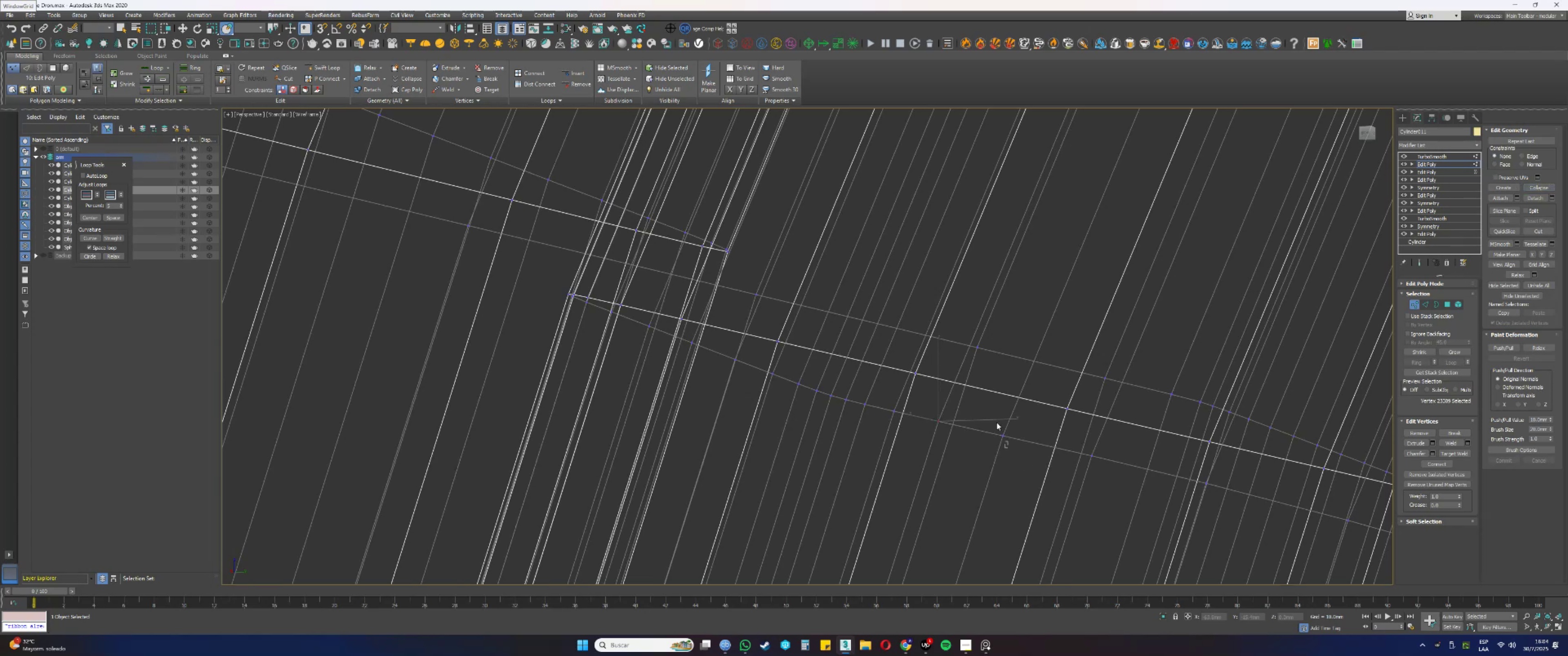 
hold_key(key=AltLeft, duration=0.34)
 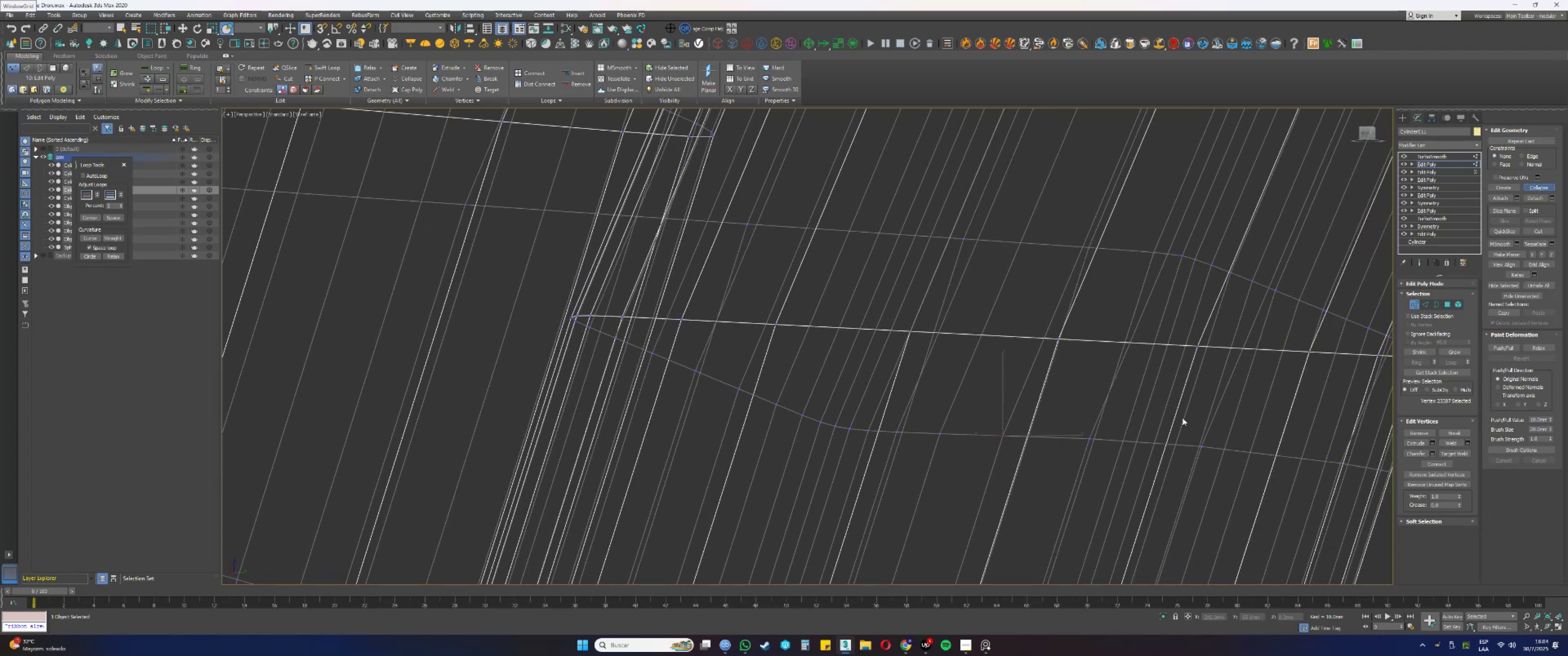 
left_click_drag(start_coordinate=[1105, 454], to_coordinate=[1082, 431])
 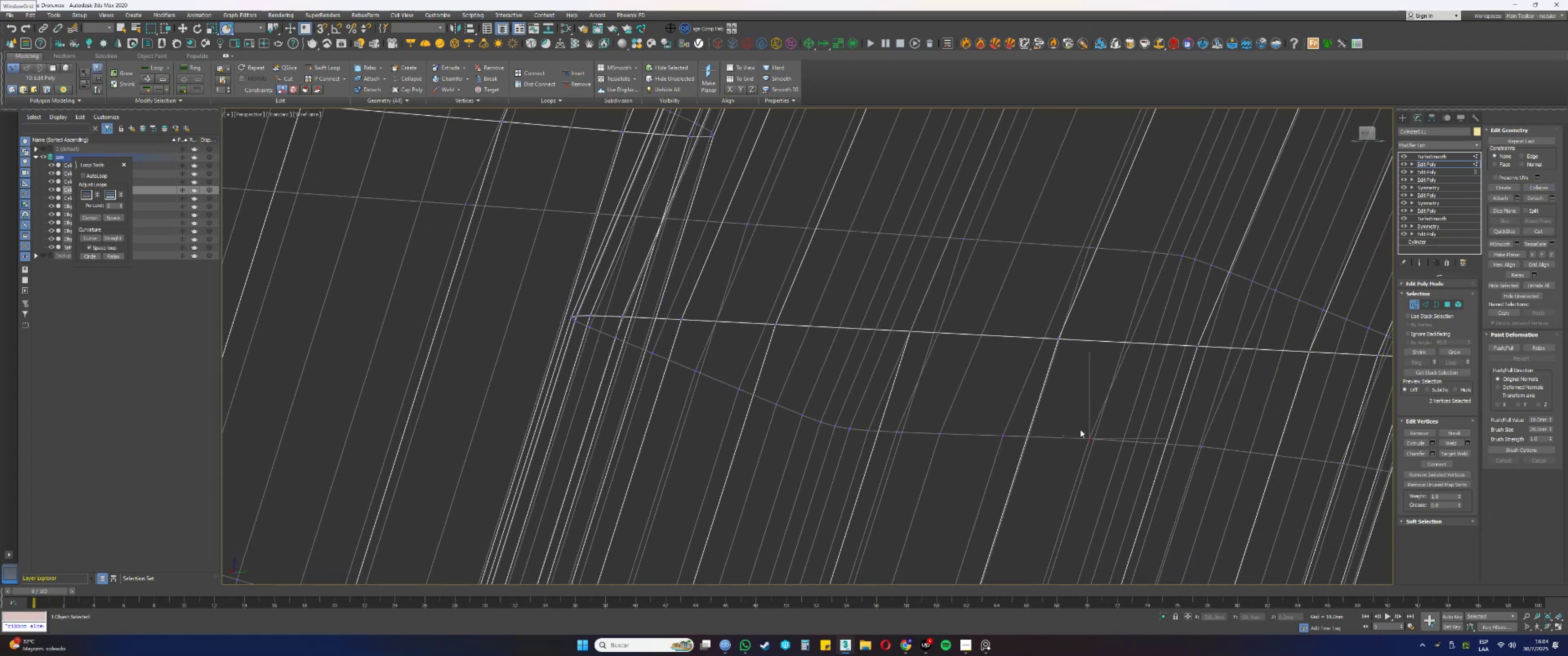 
hold_key(key=AltLeft, duration=0.56)
 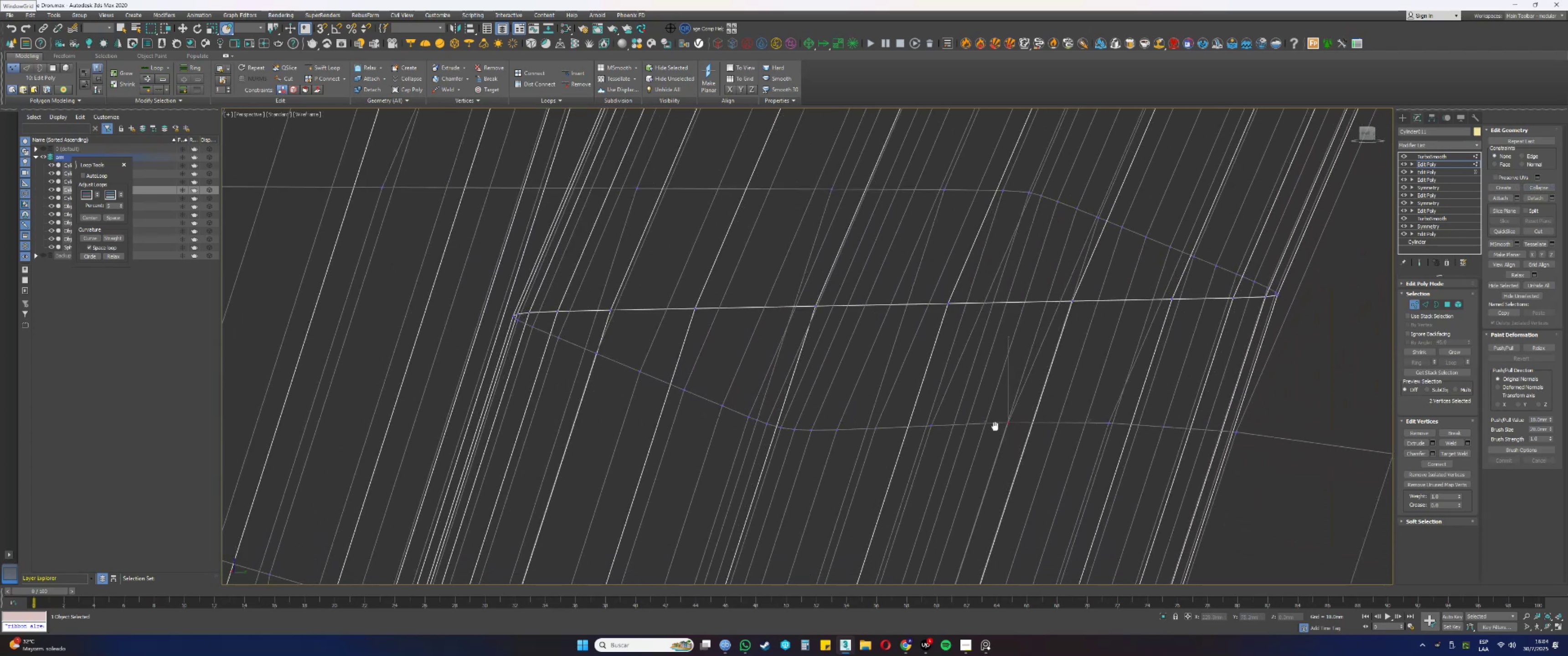 
hold_key(key=AltLeft, duration=1.0)
 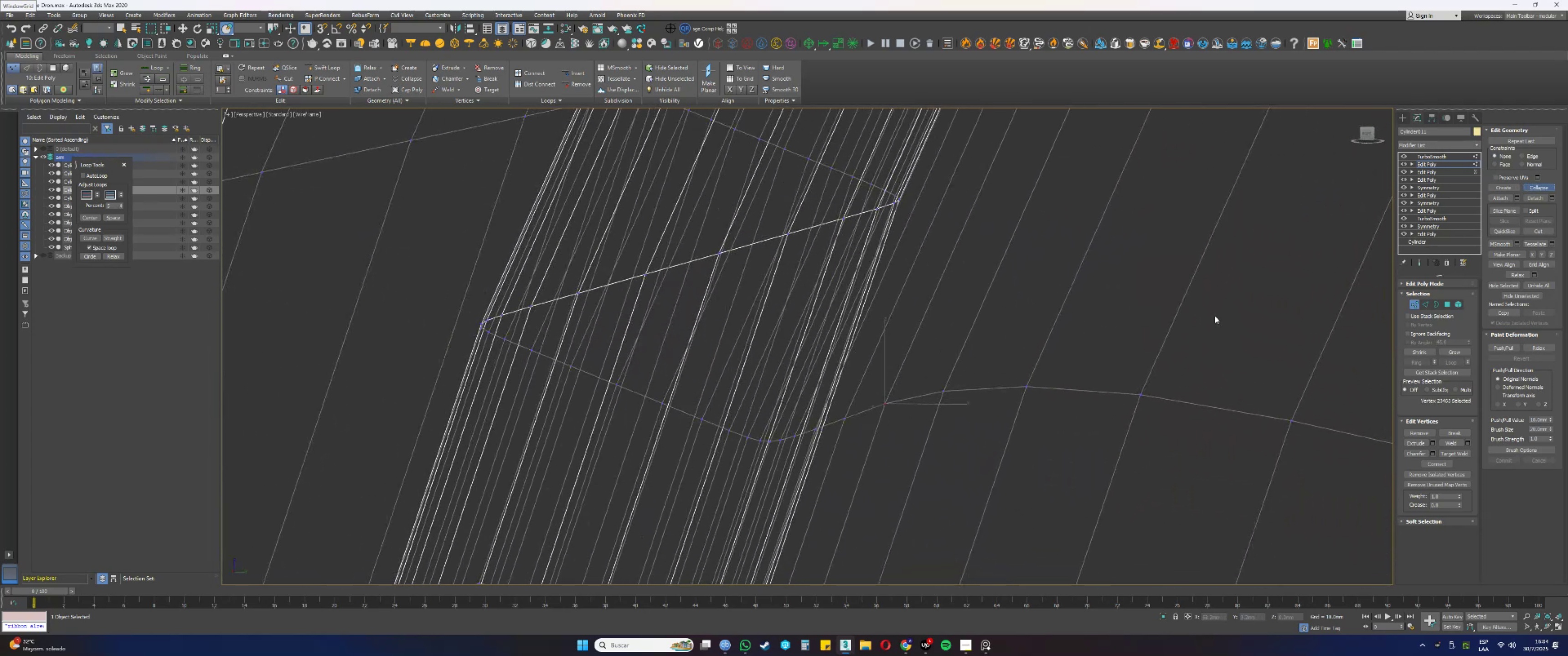 
left_click_drag(start_coordinate=[961, 412], to_coordinate=[930, 361])
 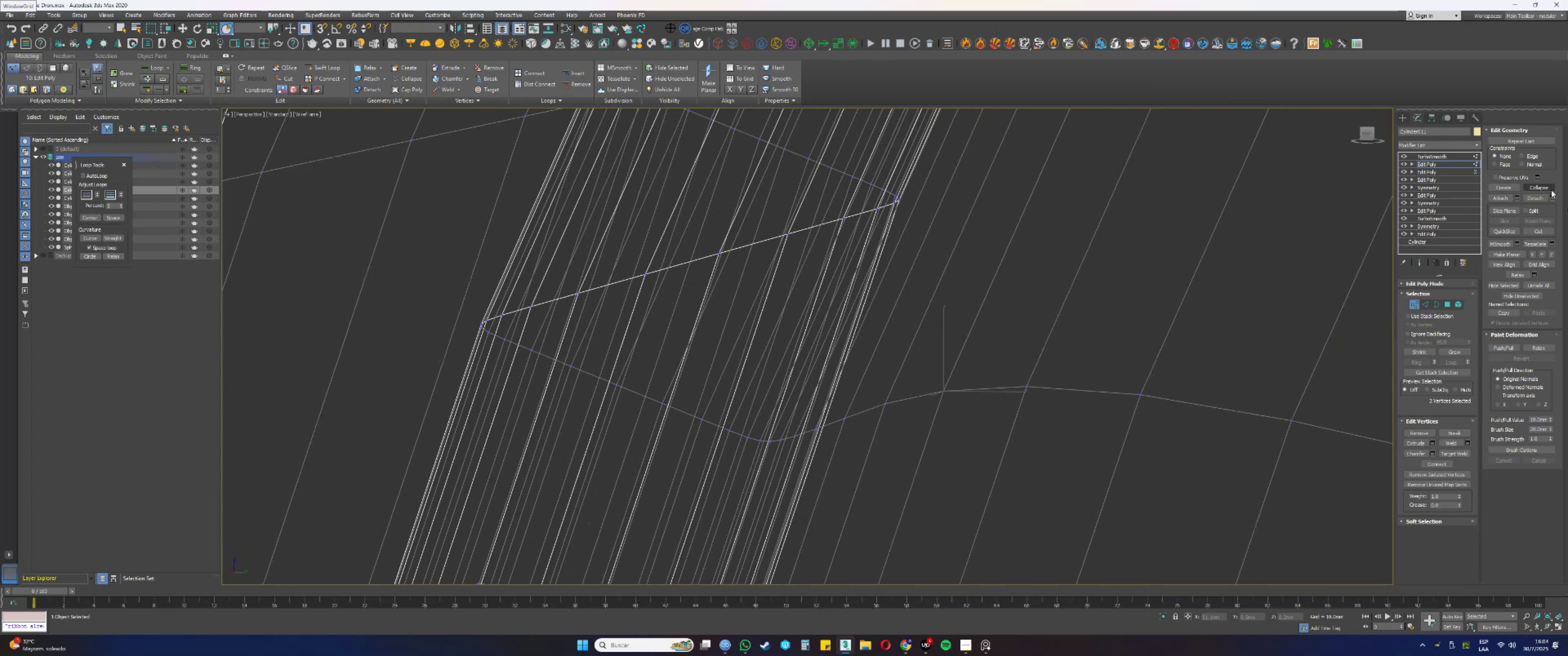 
left_click([1549, 188])
 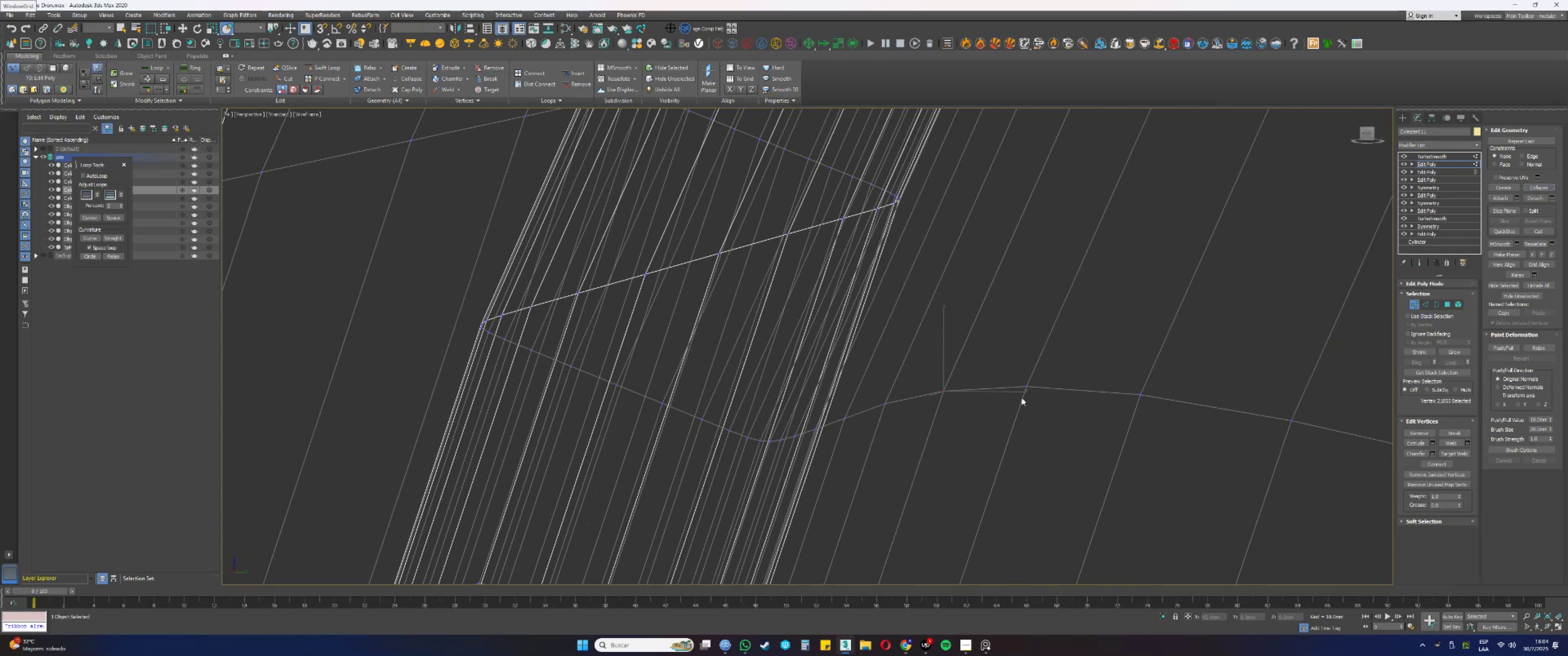 
left_click_drag(start_coordinate=[1045, 409], to_coordinate=[1015, 349])
 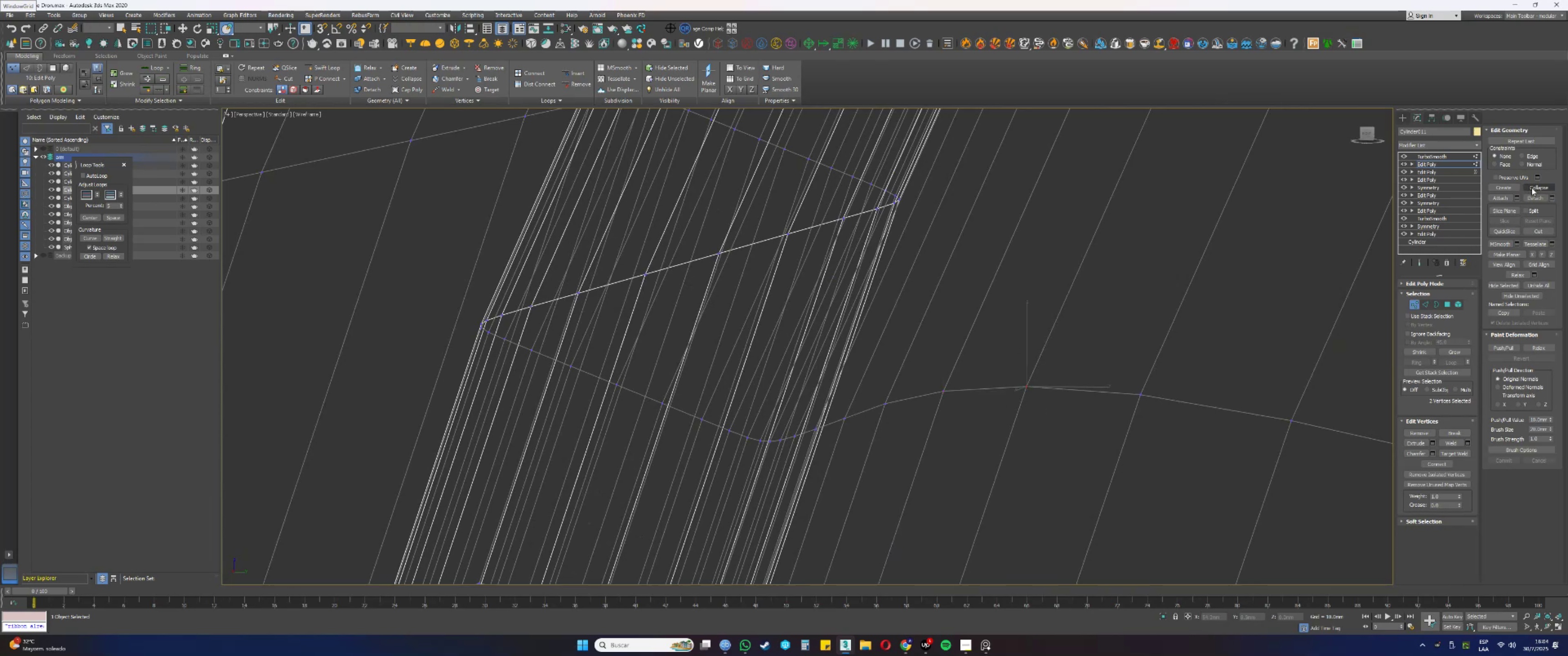 
left_click([1532, 187])
 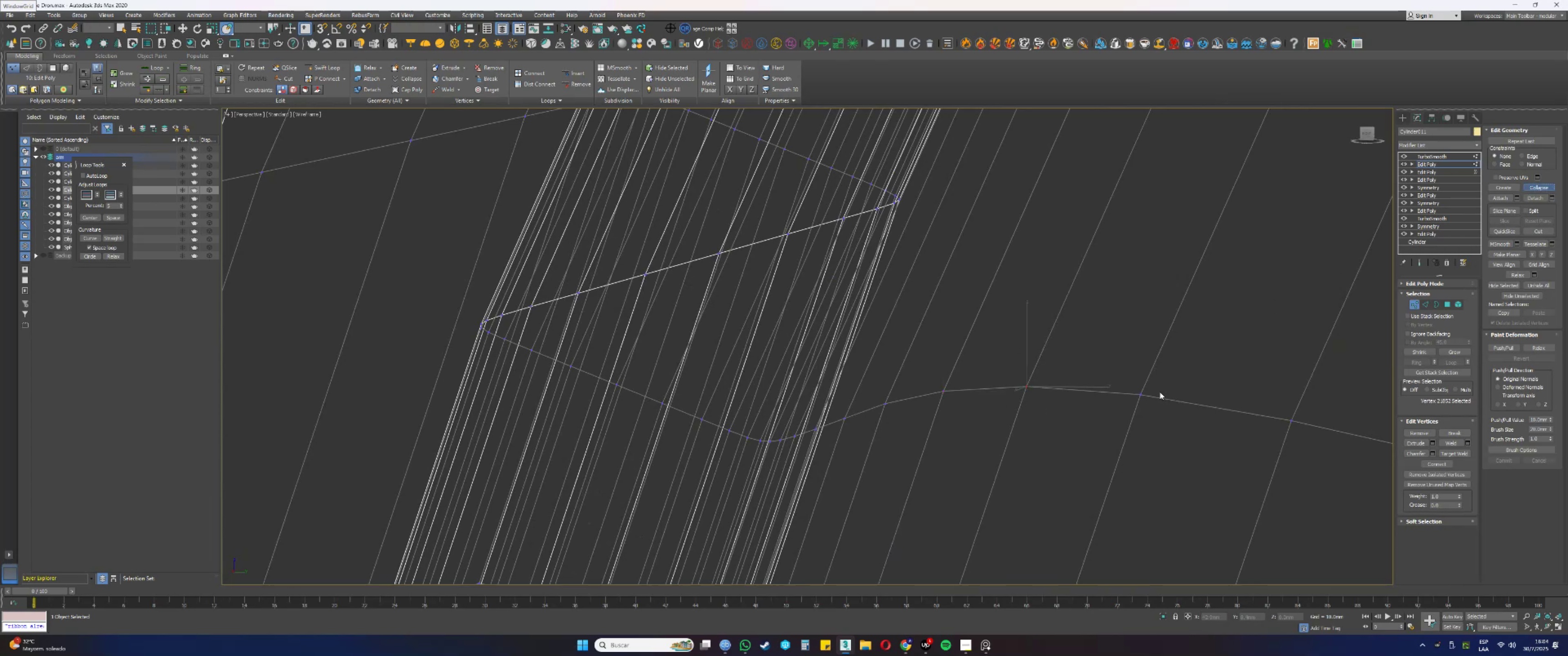 
left_click_drag(start_coordinate=[1161, 415], to_coordinate=[1127, 372])
 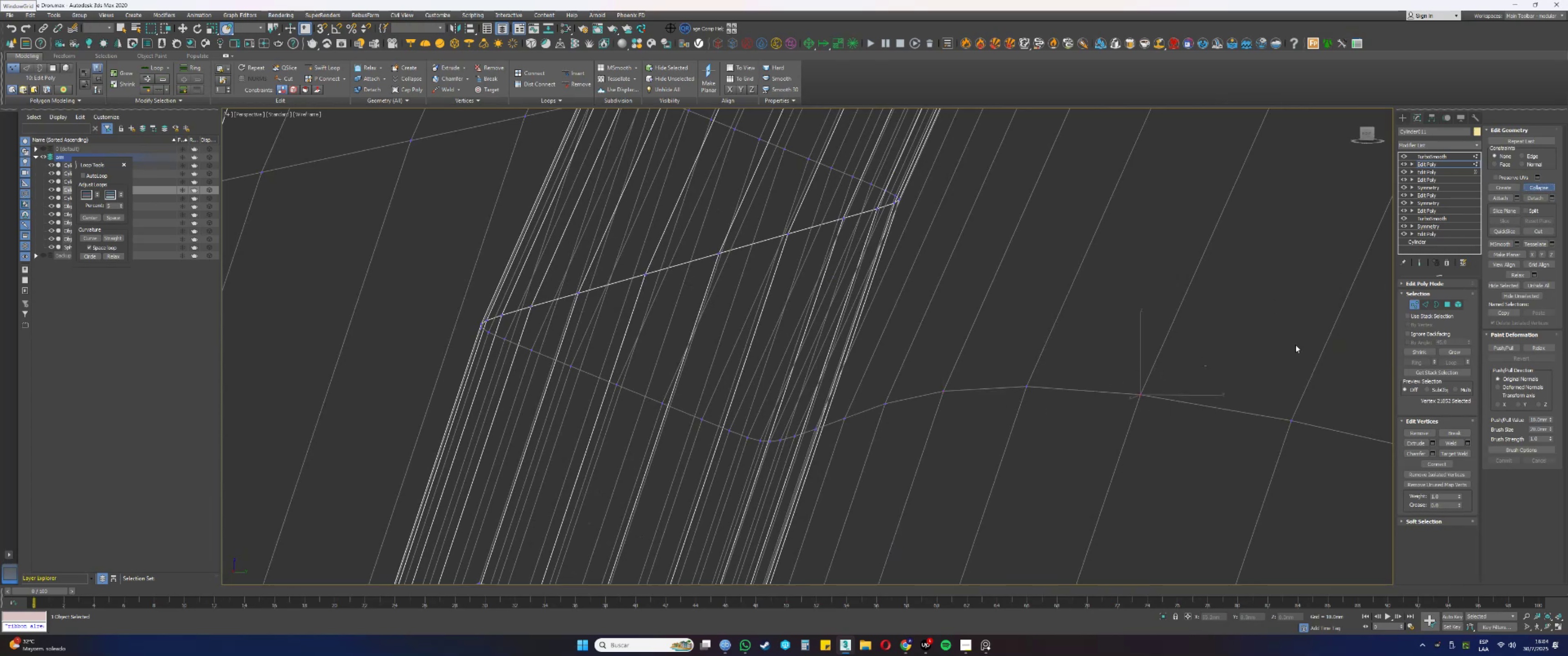 
left_click_drag(start_coordinate=[1307, 438], to_coordinate=[1261, 385])
 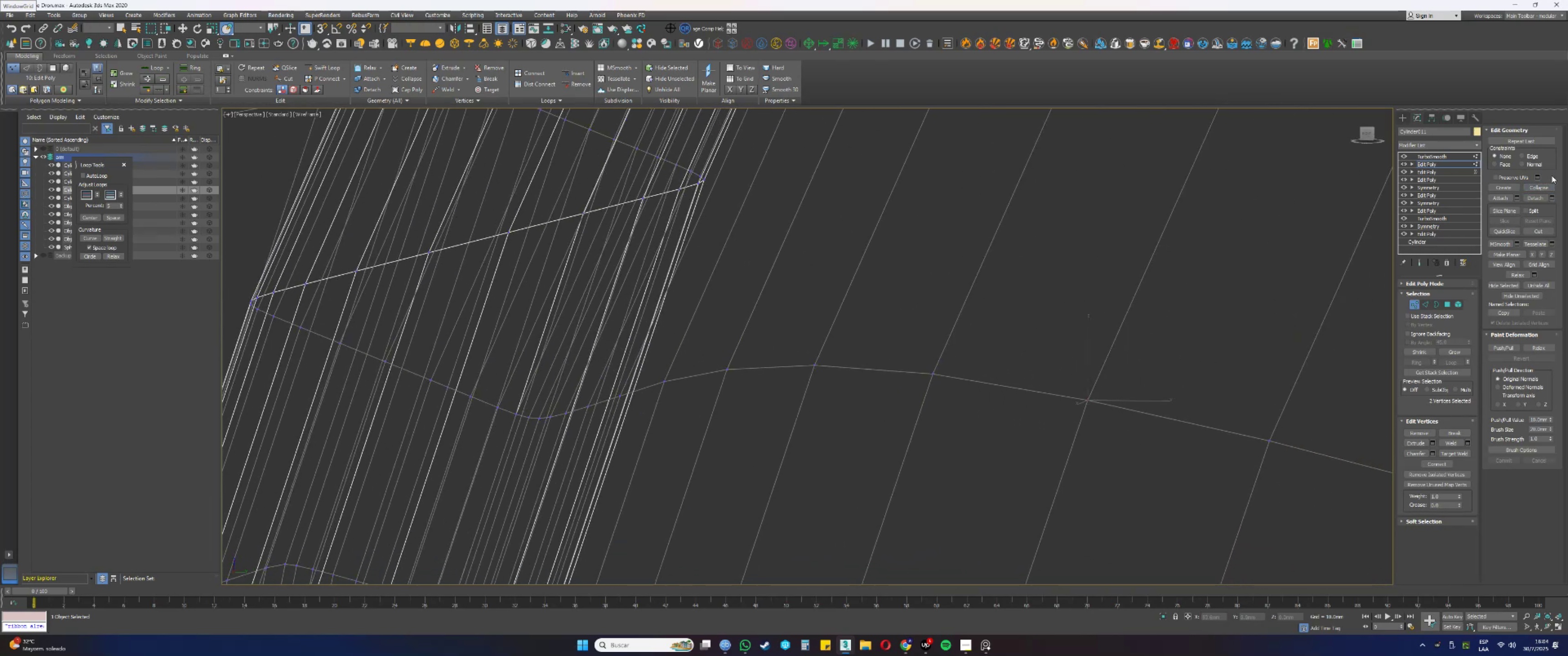 
left_click([1541, 185])
 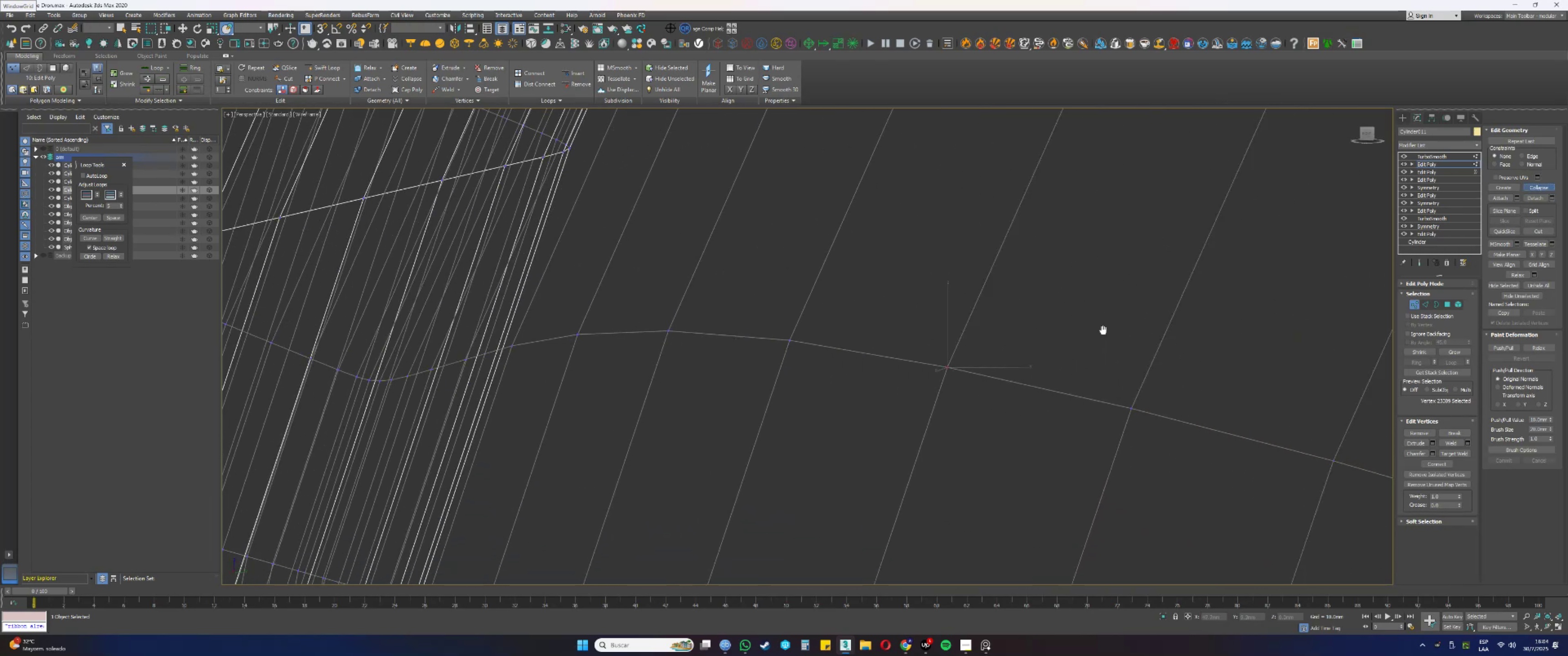 
left_click_drag(start_coordinate=[1108, 411], to_coordinate=[1068, 374])
 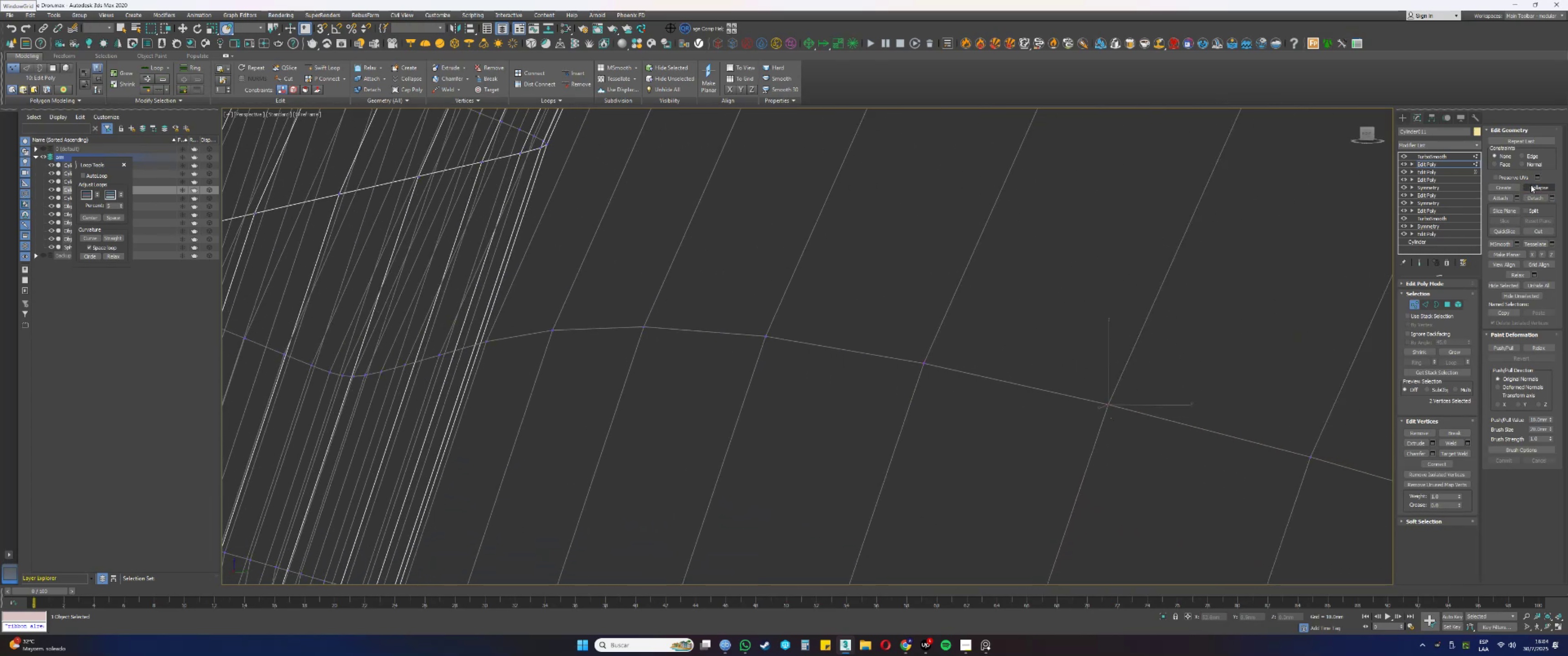 
left_click([1536, 185])
 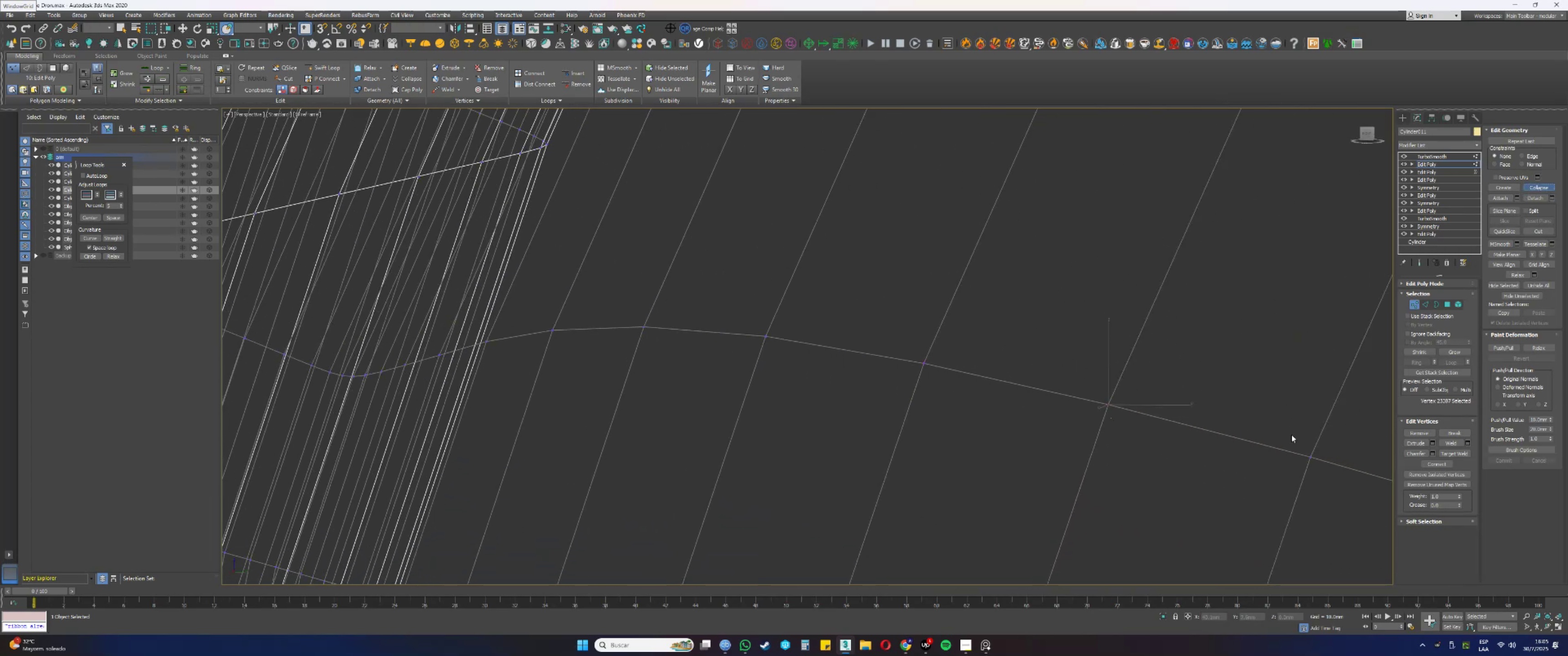 
left_click_drag(start_coordinate=[1347, 491], to_coordinate=[1297, 413])
 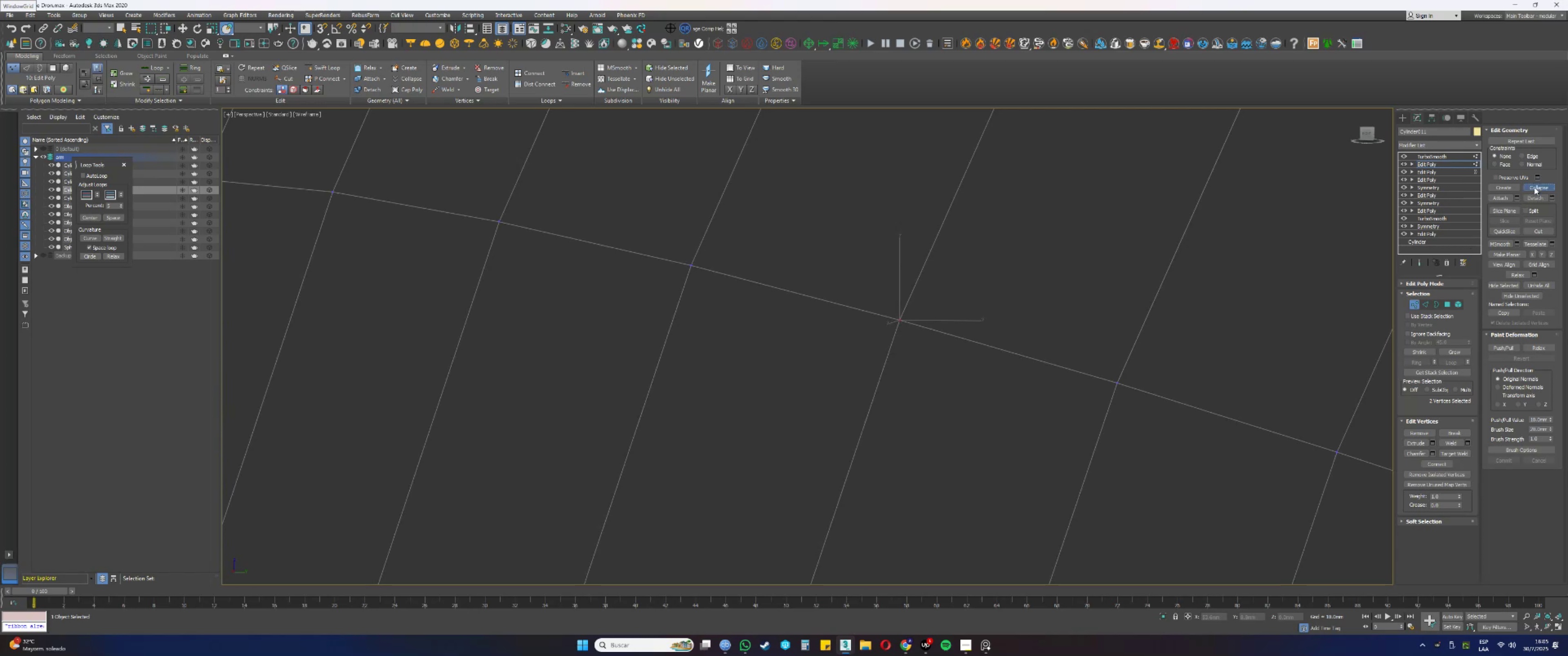 
left_click_drag(start_coordinate=[1140, 416], to_coordinate=[1093, 361])
 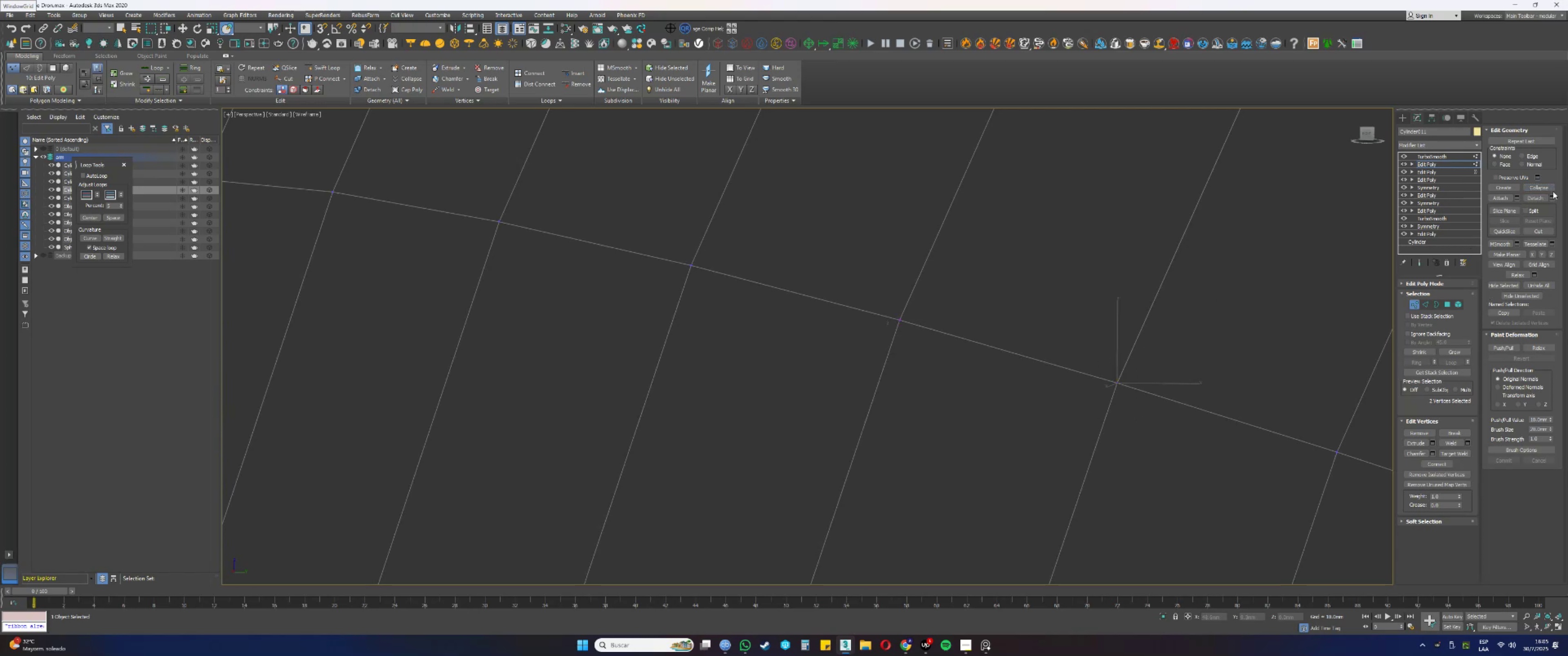 
left_click([1543, 184])
 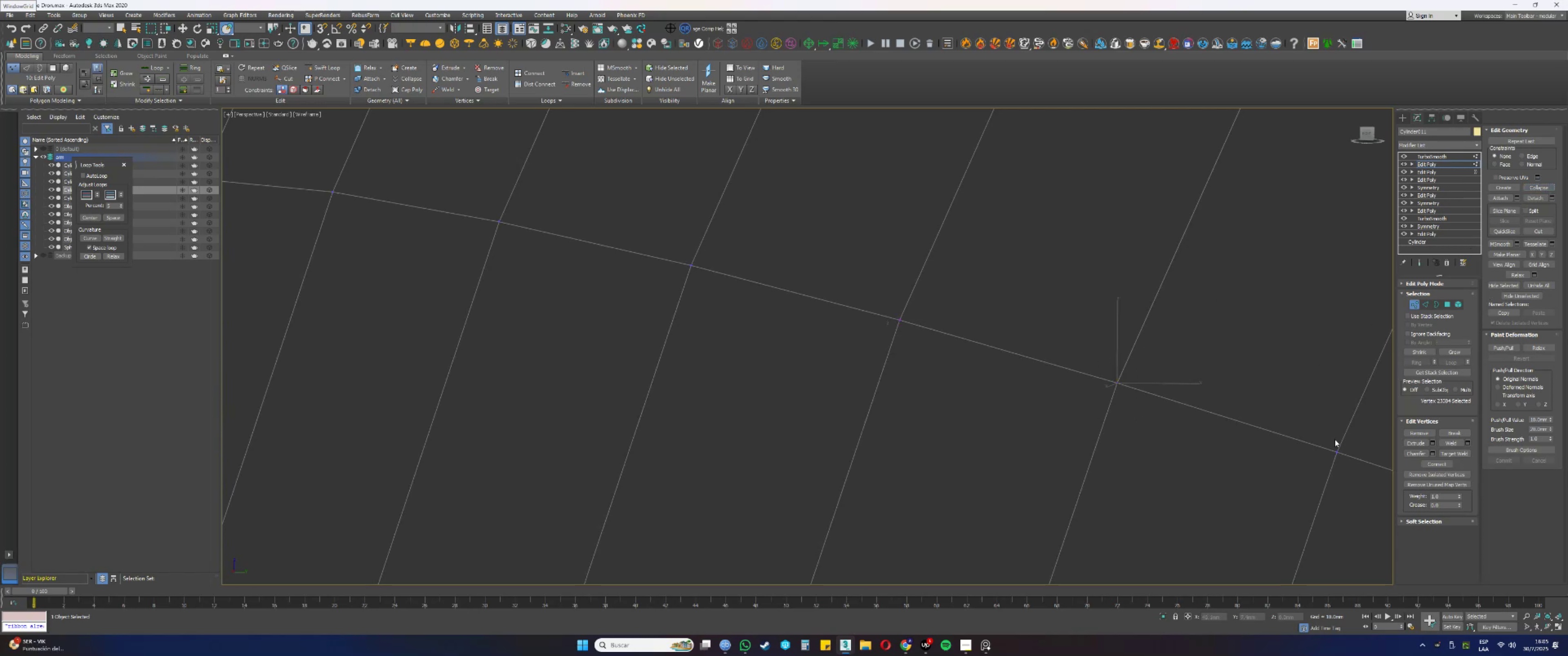 
left_click_drag(start_coordinate=[1358, 477], to_coordinate=[1315, 419])
 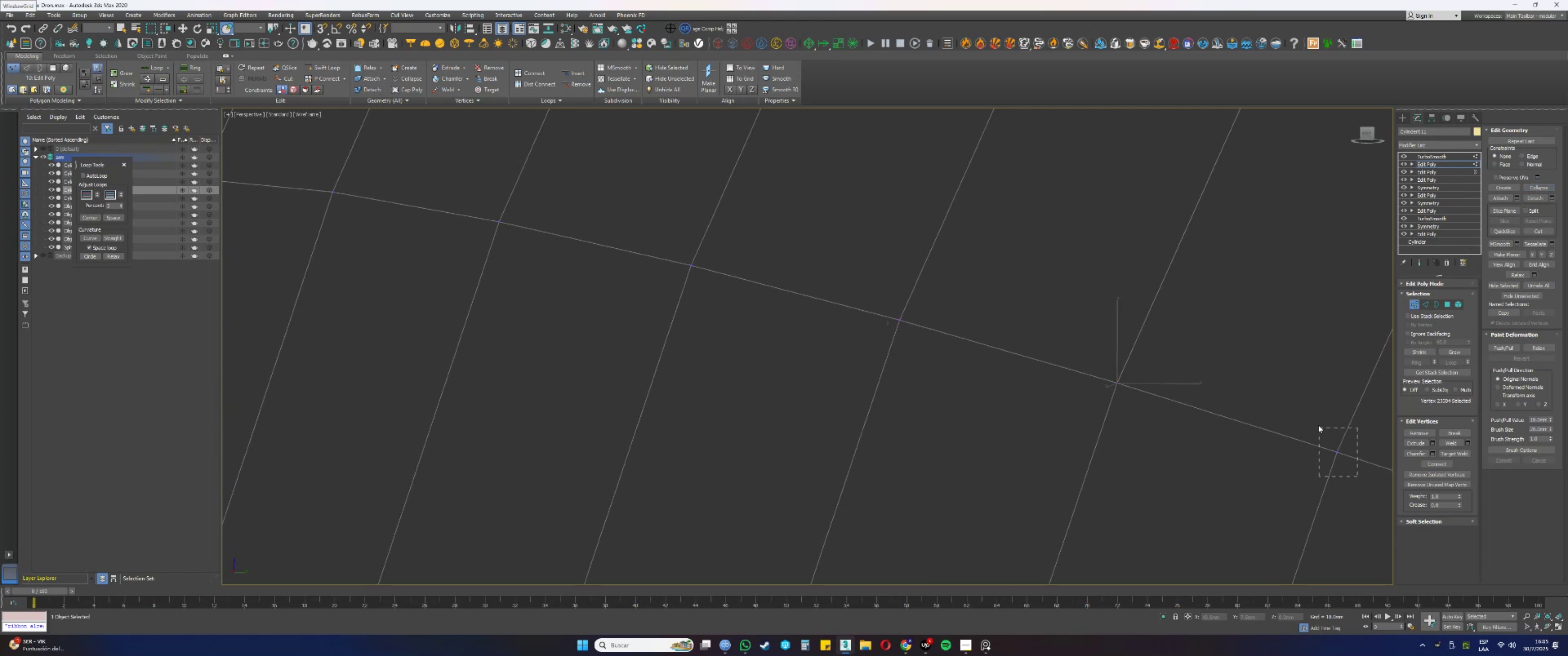 
hold_key(key=AltLeft, duration=0.45)
 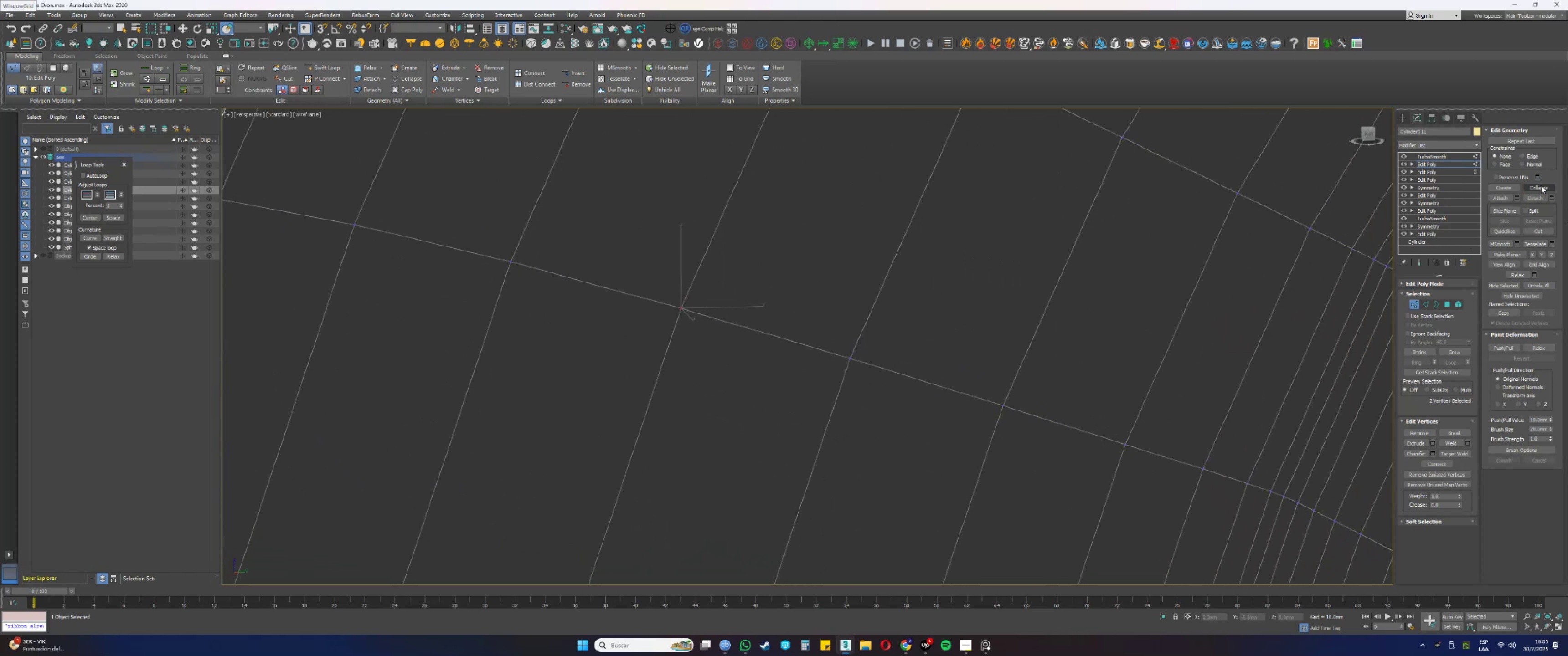 
left_click_drag(start_coordinate=[905, 385], to_coordinate=[784, 310])
 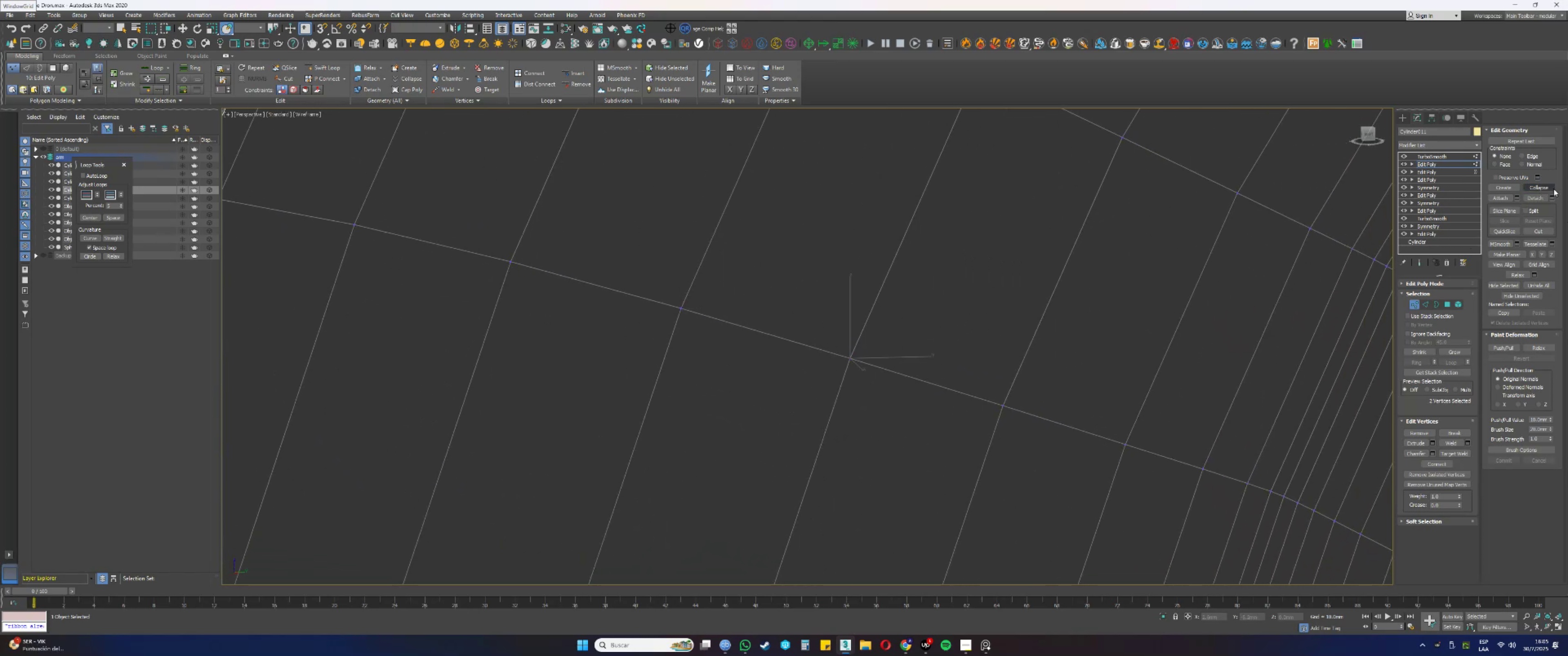 
left_click([1542, 184])
 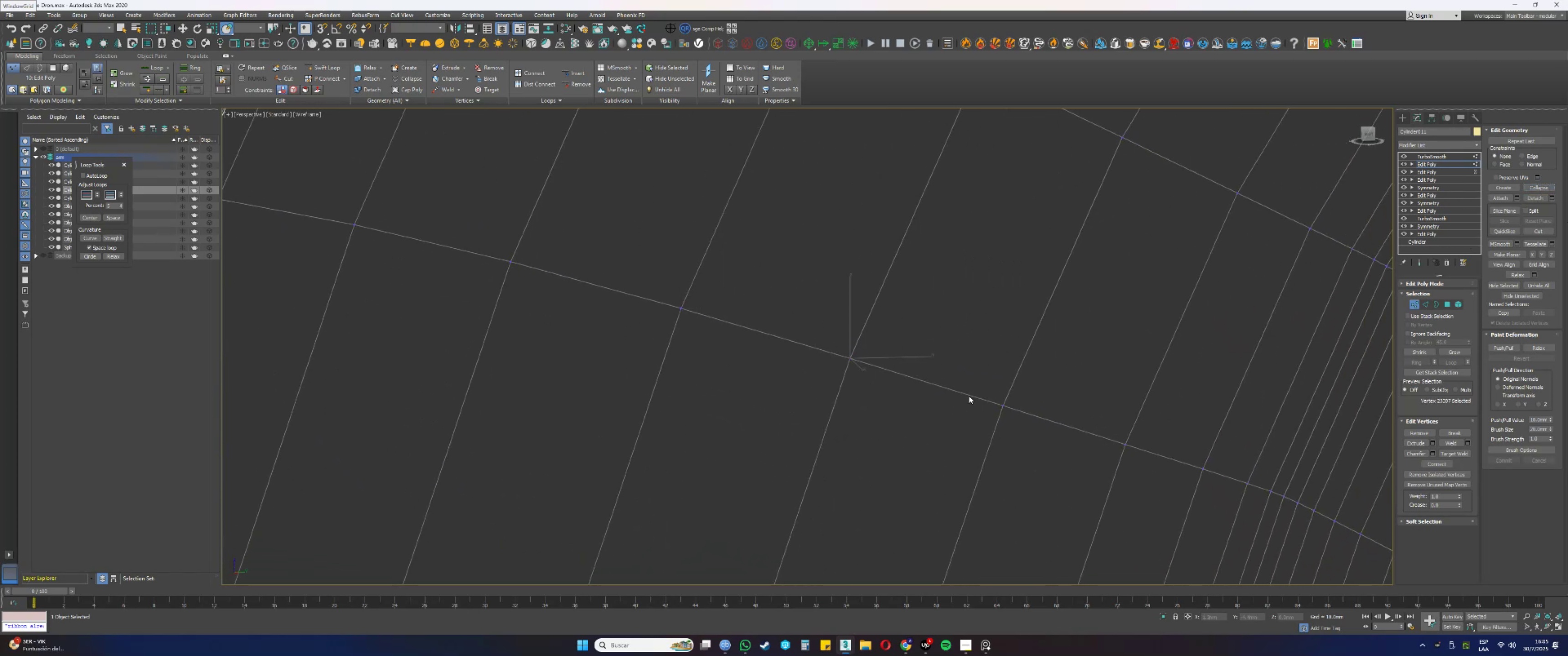 
left_click_drag(start_coordinate=[1023, 432], to_coordinate=[980, 367])
 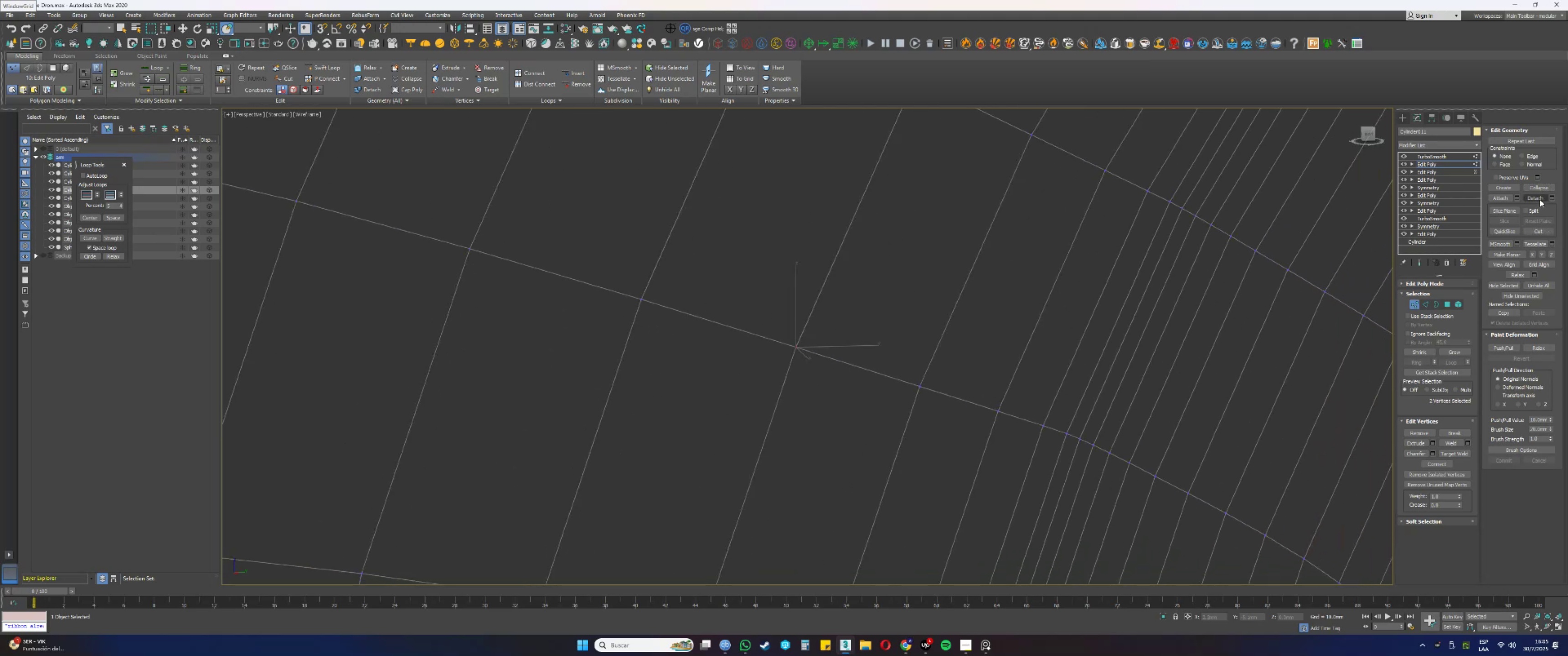 
left_click([1531, 188])
 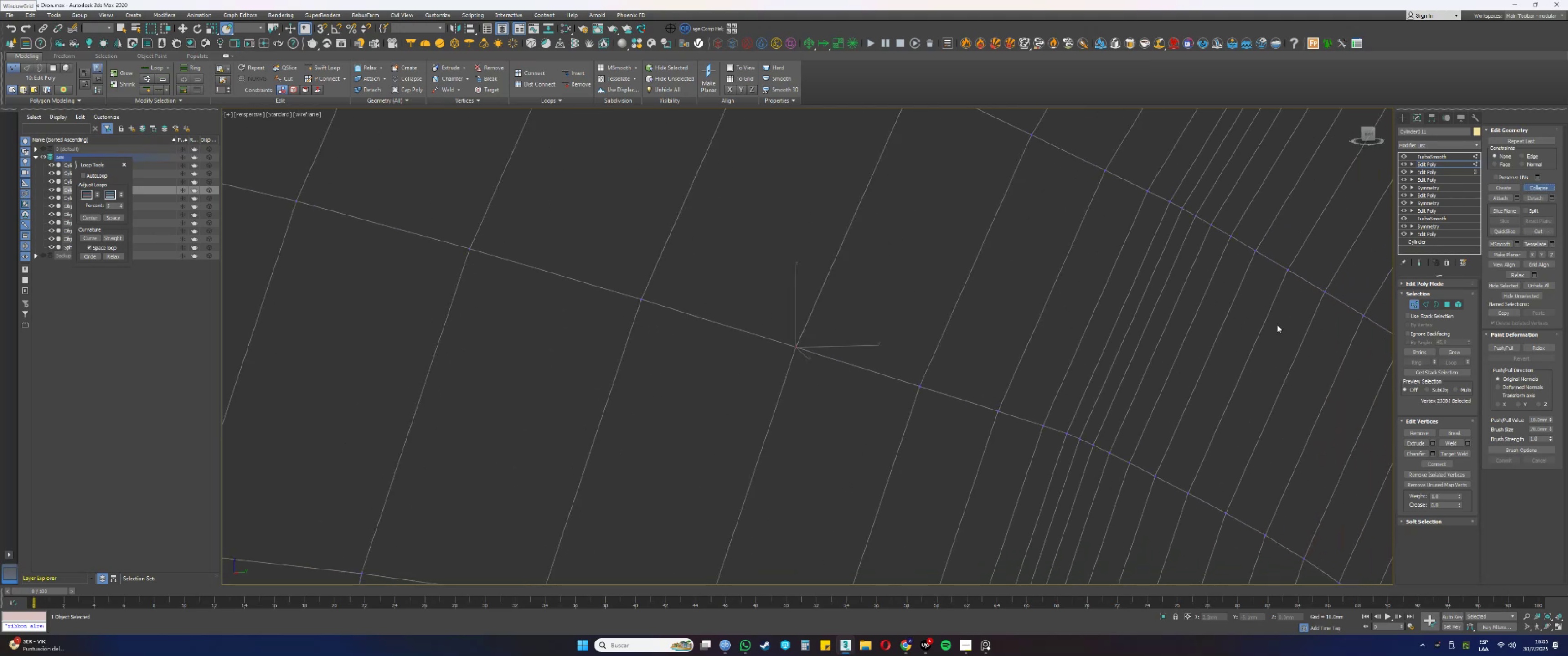 
hold_key(key=AltLeft, duration=0.42)
 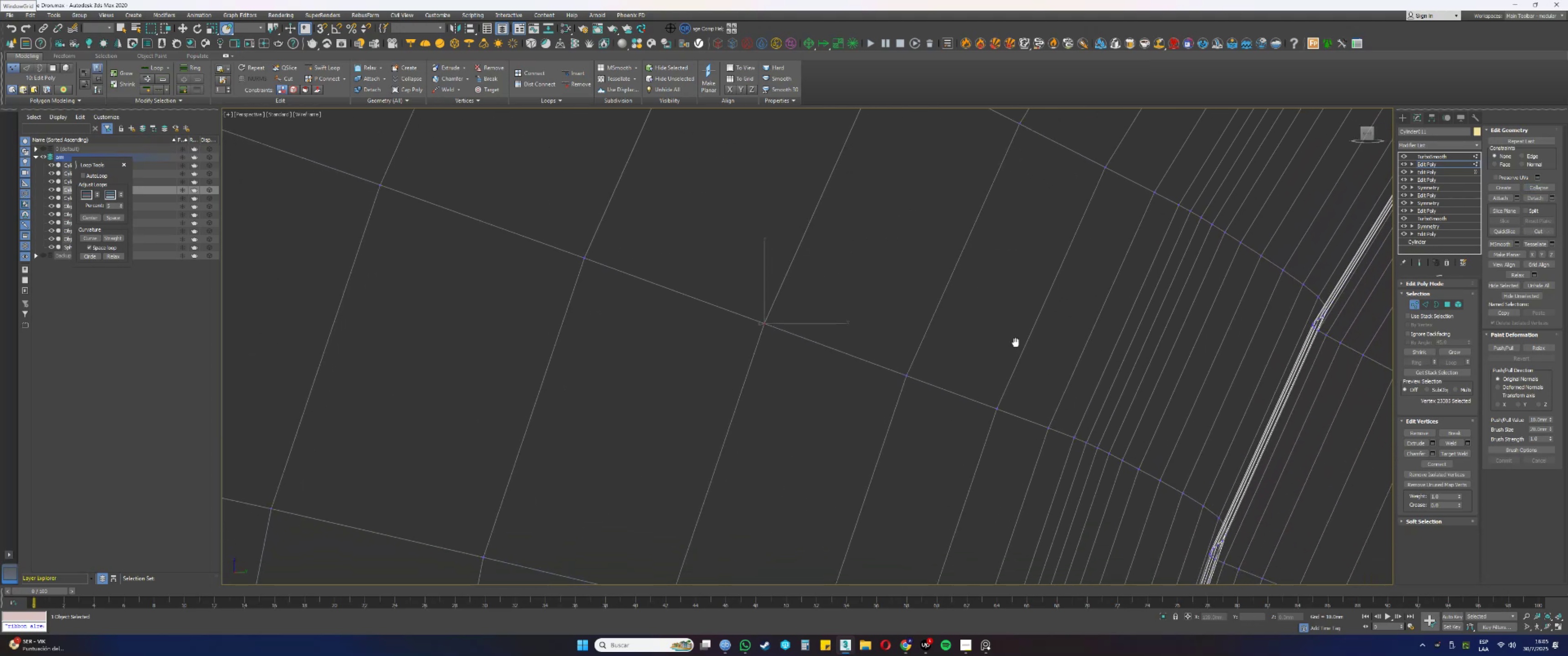 
left_click_drag(start_coordinate=[941, 397], to_coordinate=[864, 346])
 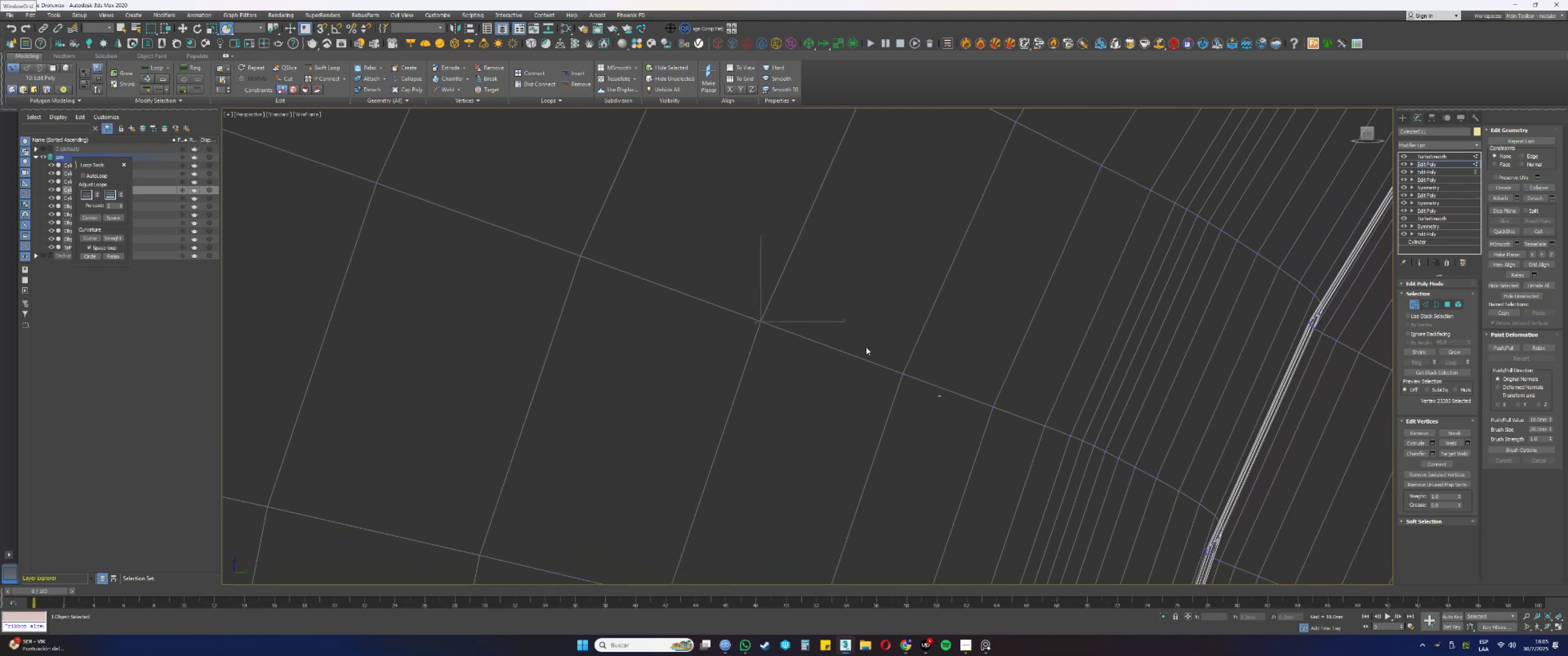 
hold_key(key=AltLeft, duration=0.63)
 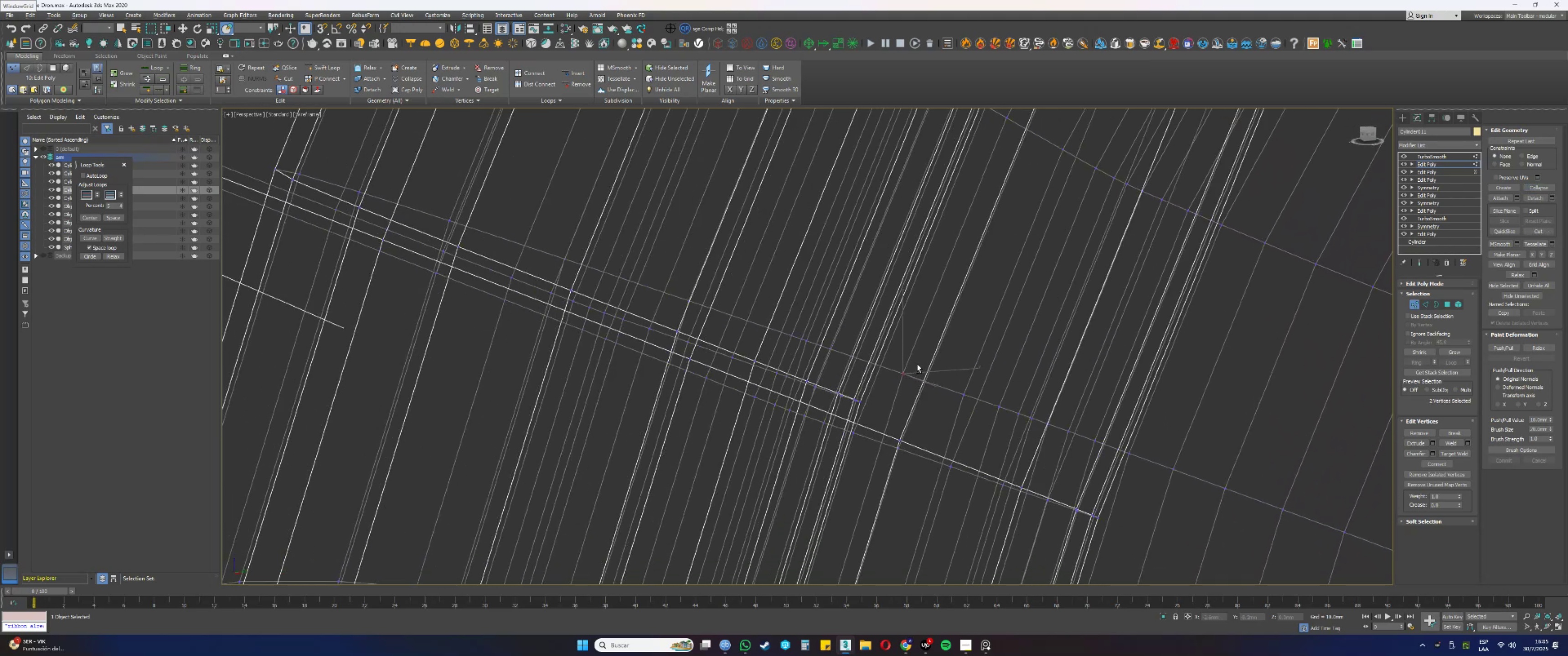 
hold_key(key=AltLeft, duration=0.4)
 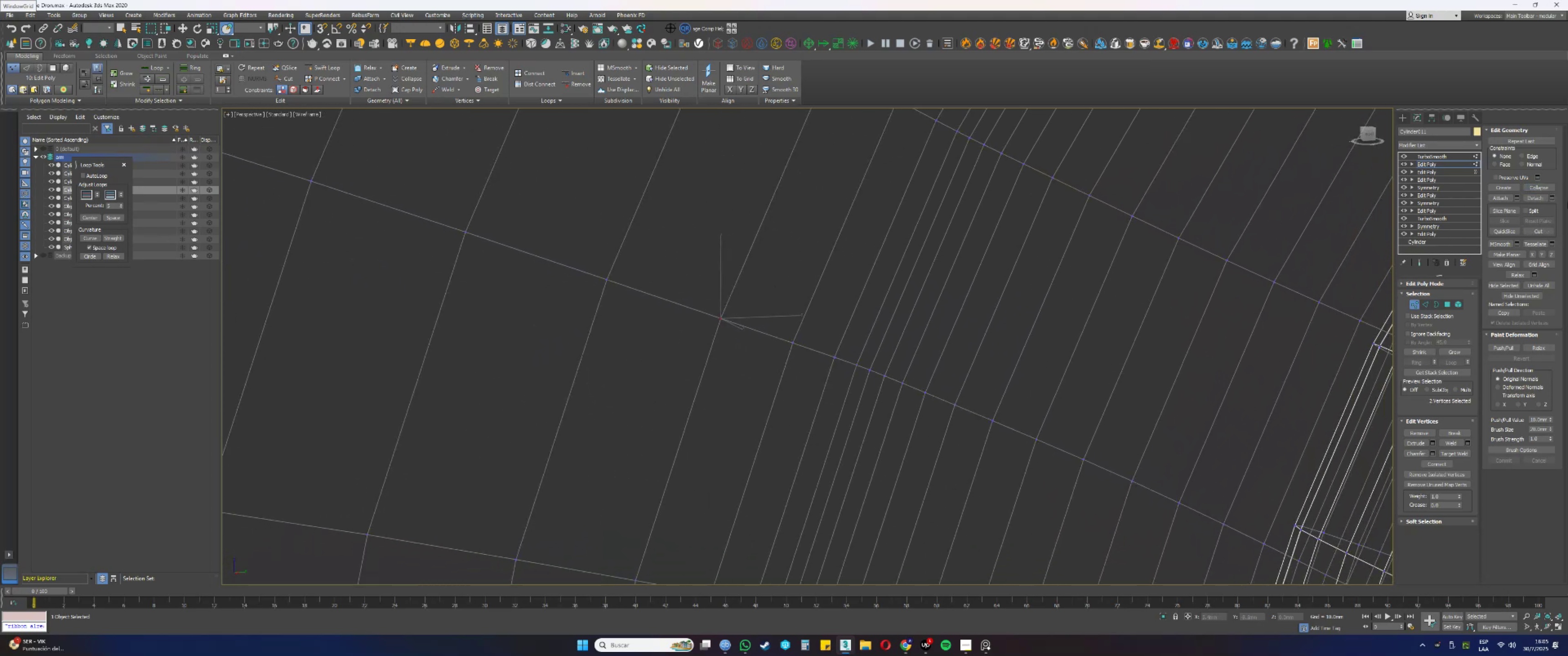 
left_click([1537, 187])
 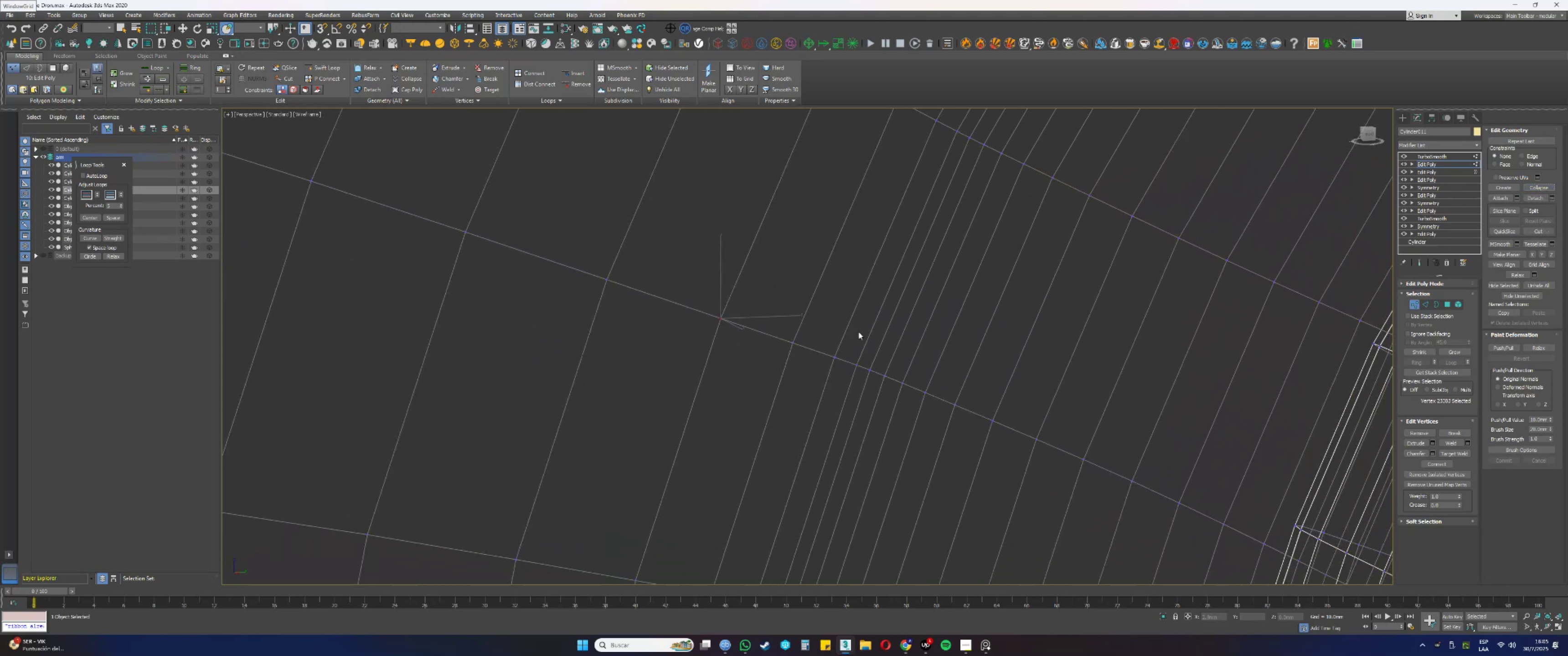 
left_click_drag(start_coordinate=[807, 353], to_coordinate=[785, 326])
 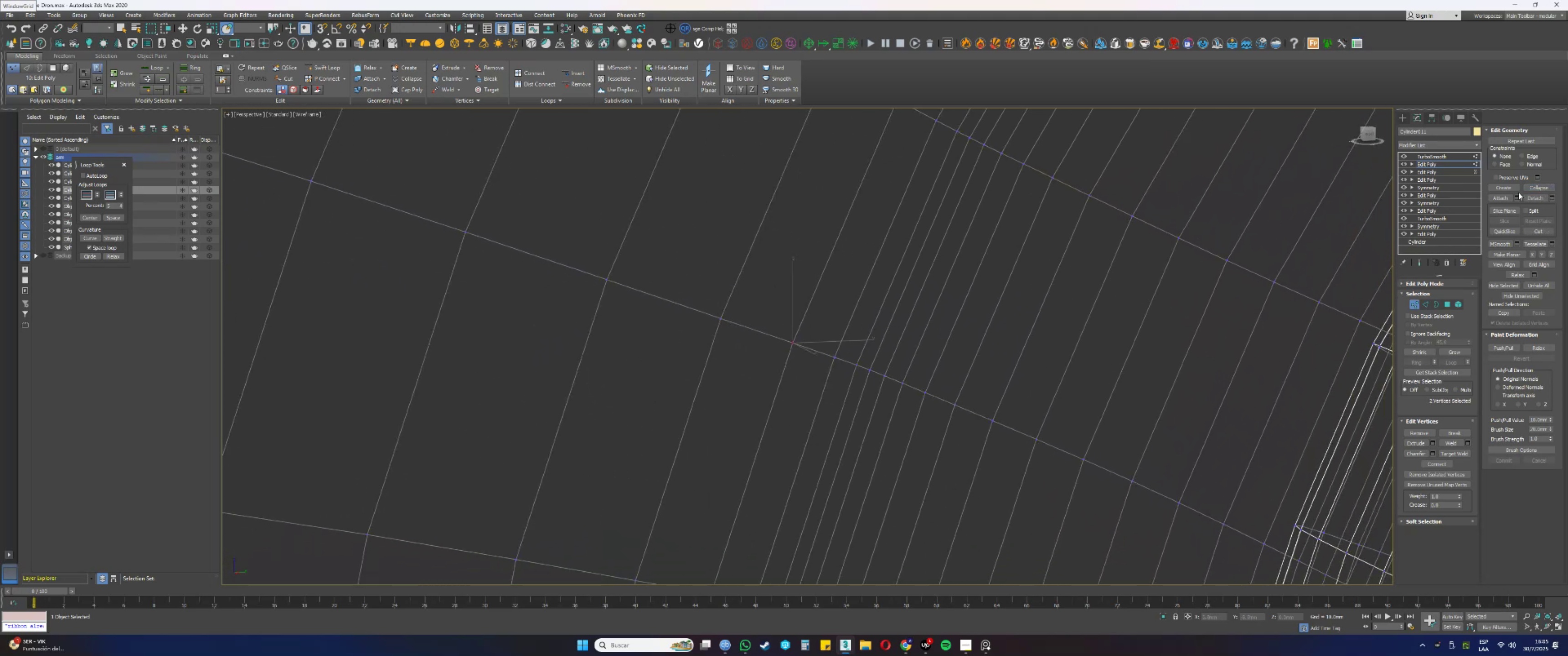 
left_click([1532, 187])
 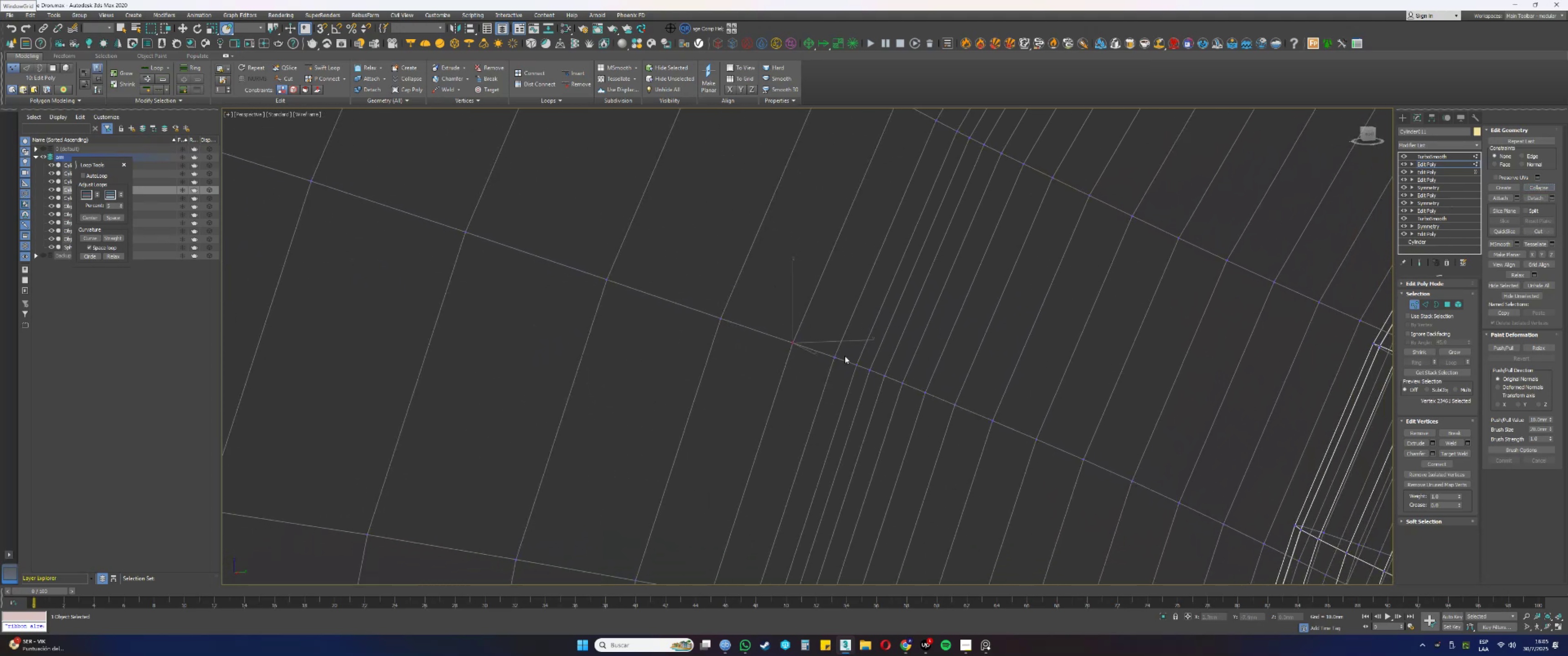 
left_click_drag(start_coordinate=[843, 368], to_coordinate=[830, 333])
 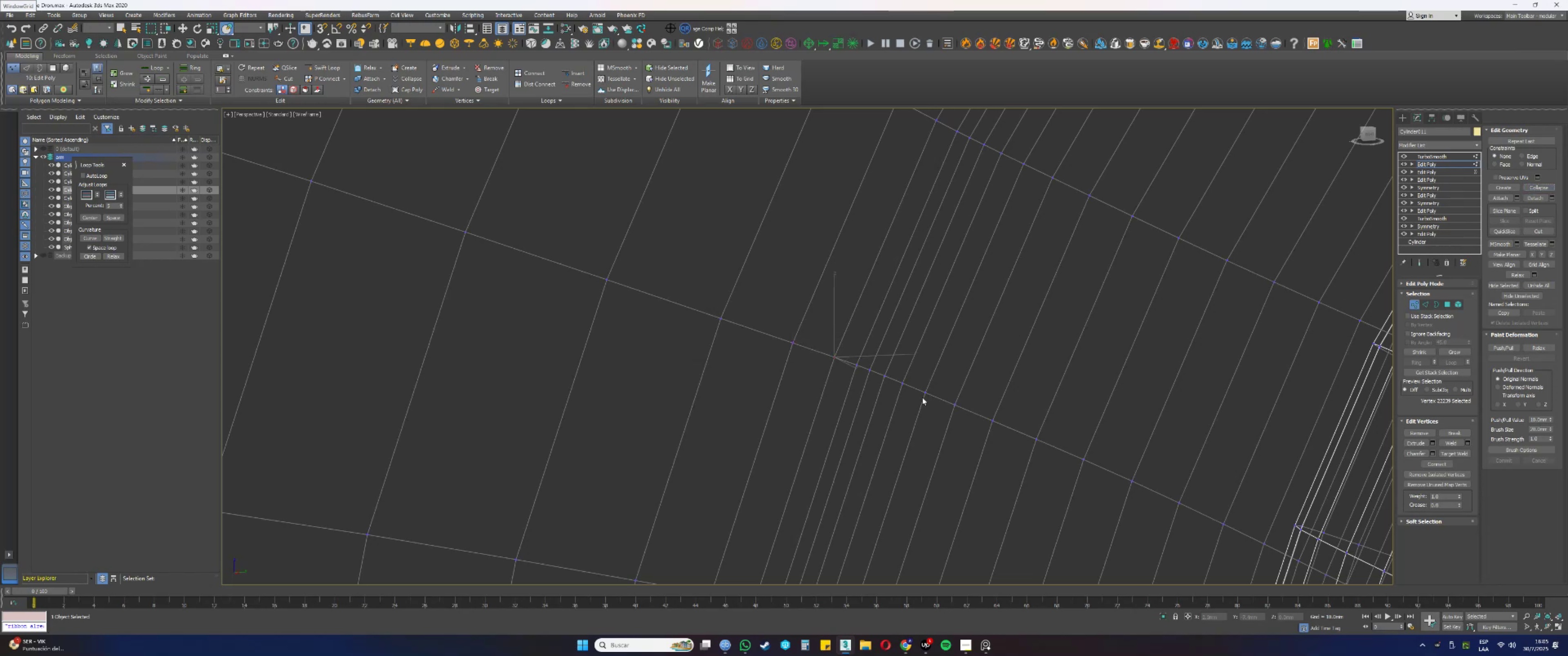 
left_click_drag(start_coordinate=[863, 376], to_coordinate=[851, 348])
 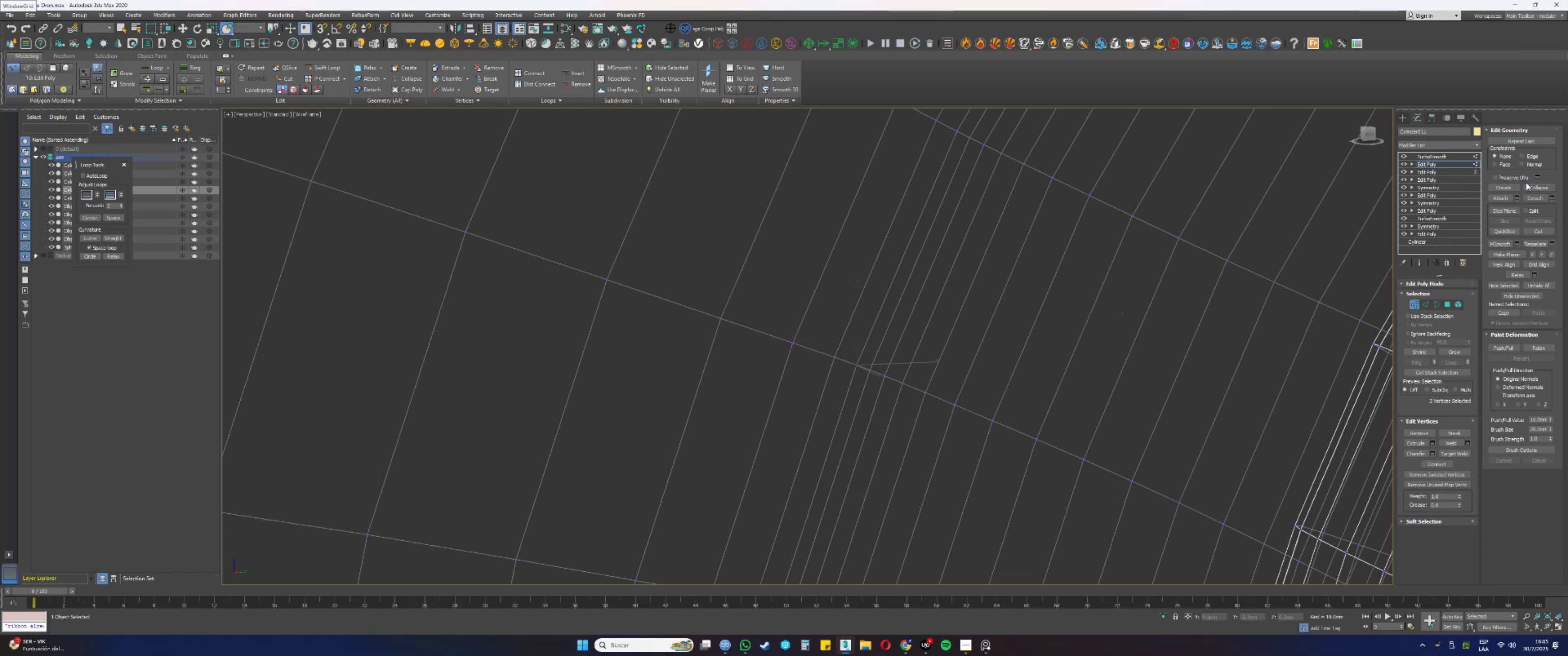 
left_click([1533, 185])
 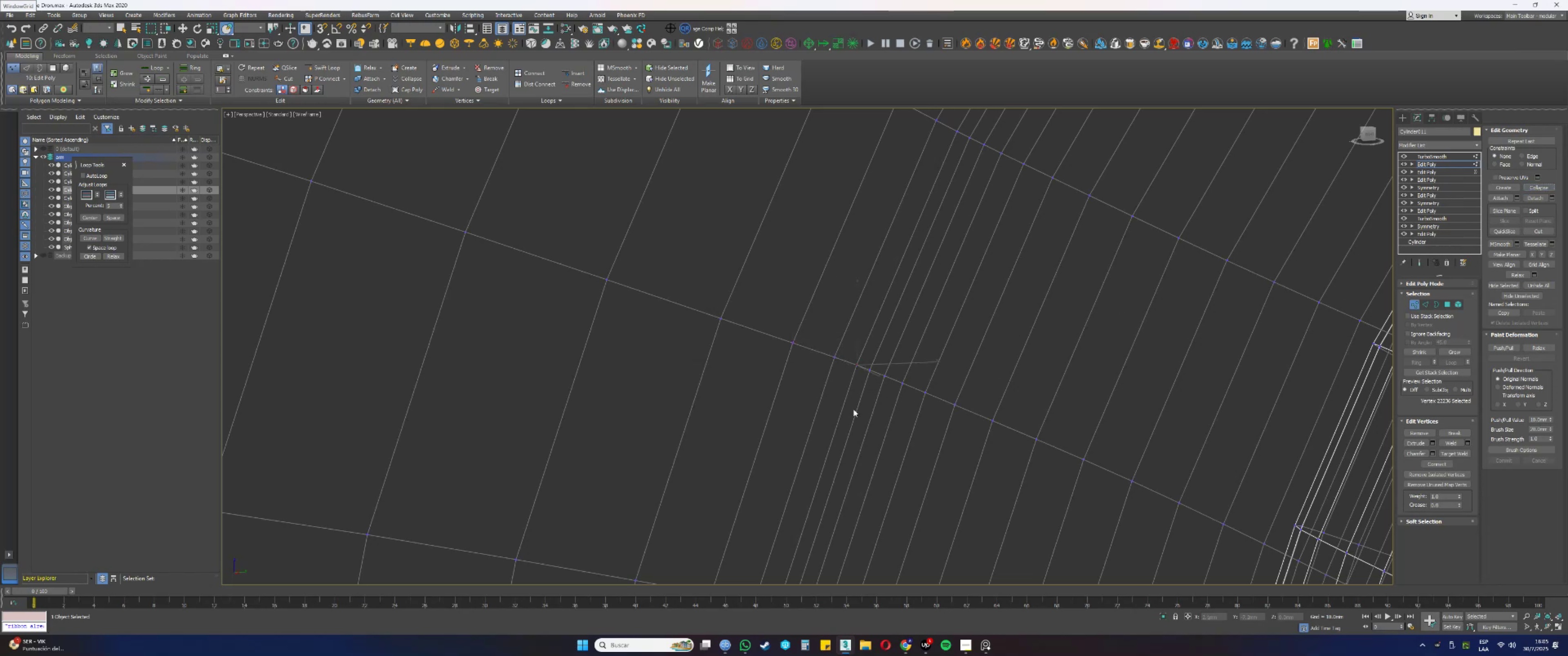 
left_click_drag(start_coordinate=[874, 390], to_coordinate=[864, 359])
 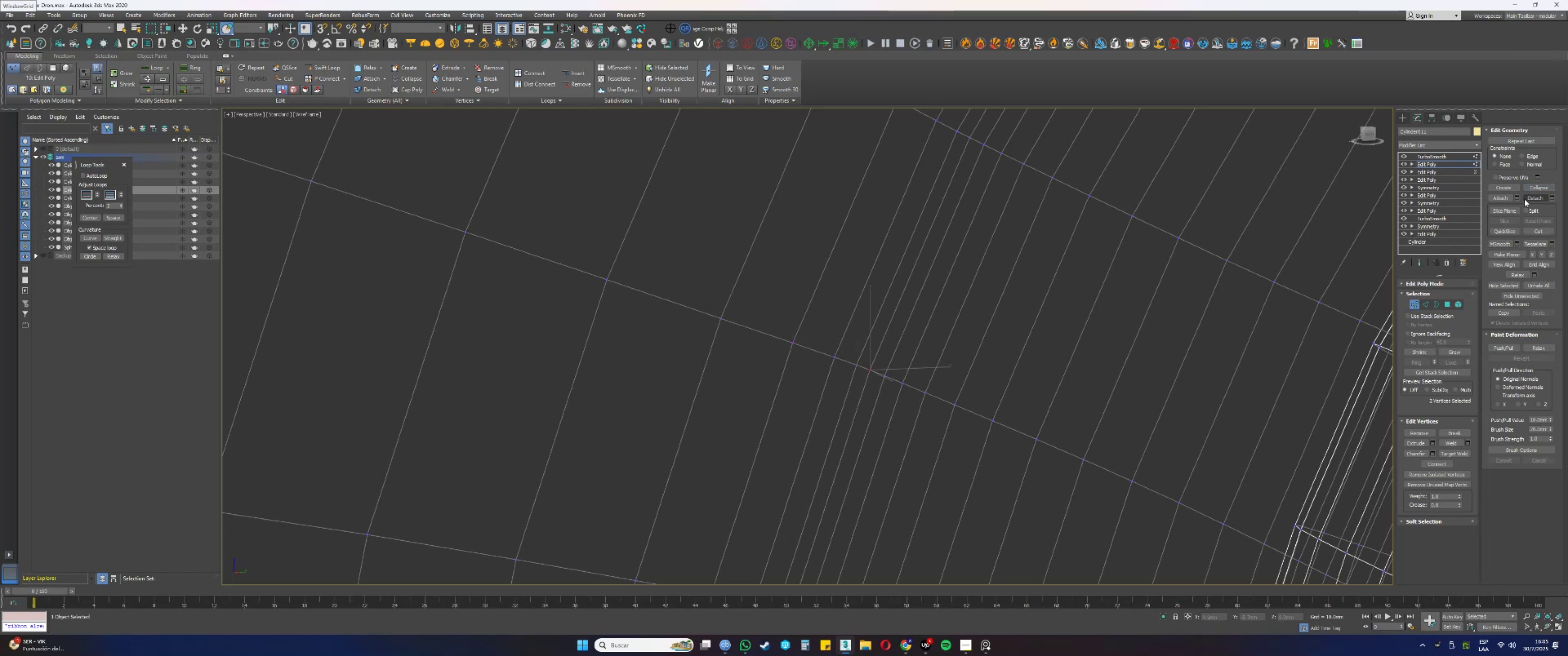 
left_click([1531, 190])
 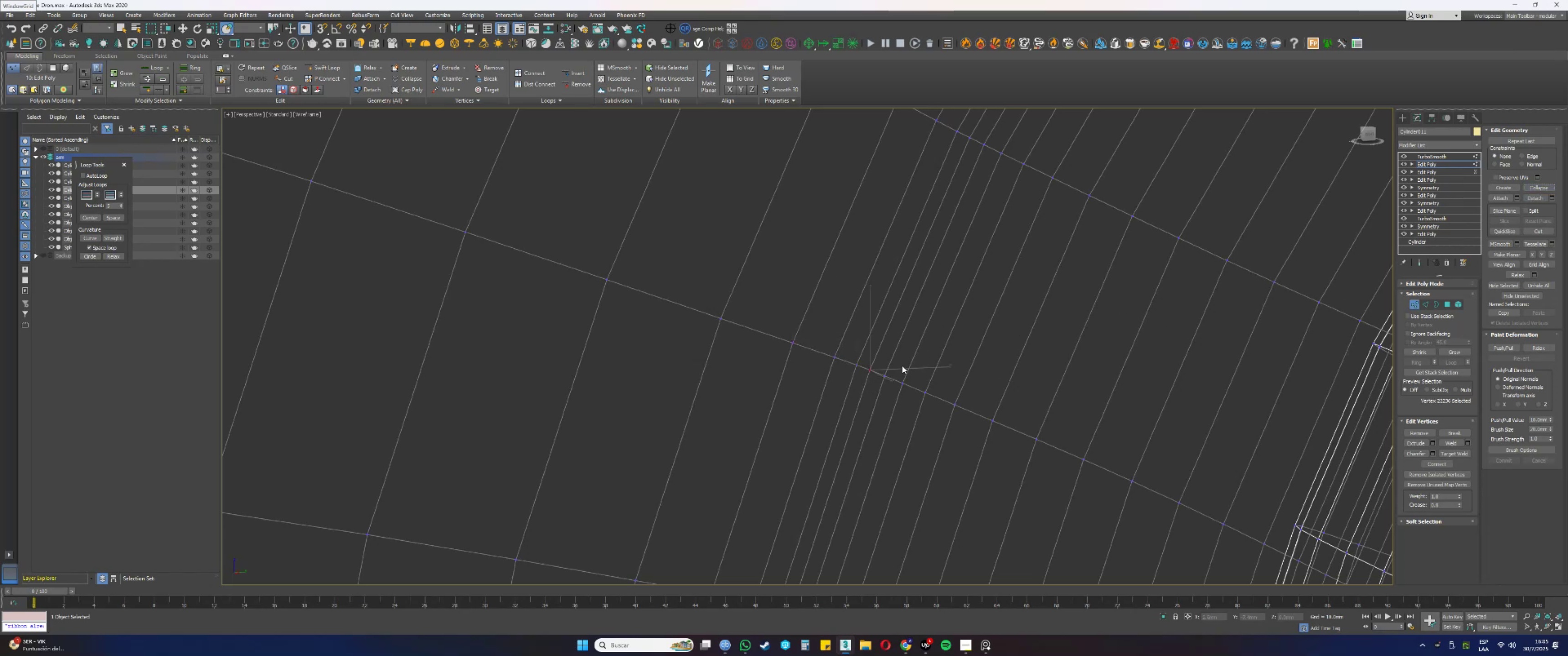 
left_click_drag(start_coordinate=[890, 385], to_coordinate=[881, 367])
 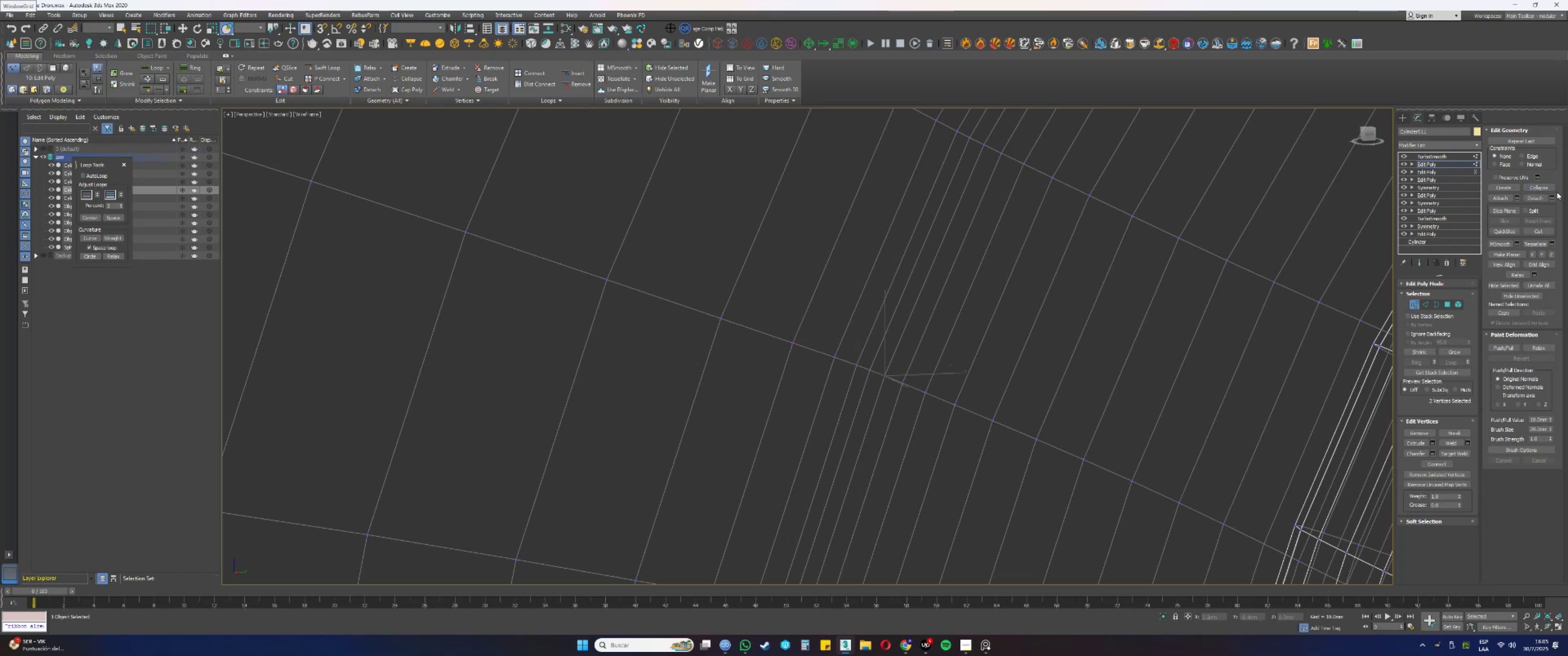 
left_click([1537, 188])
 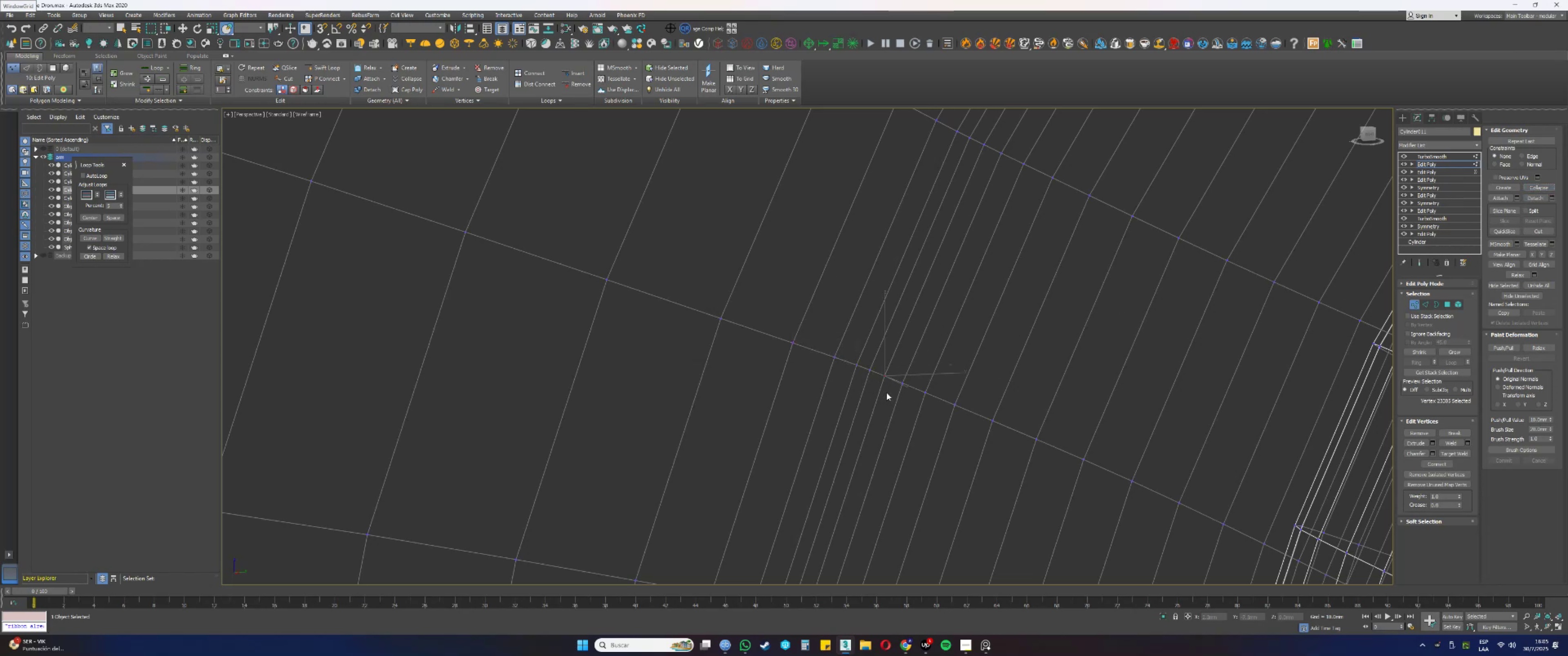 
left_click_drag(start_coordinate=[906, 395], to_coordinate=[892, 372])
 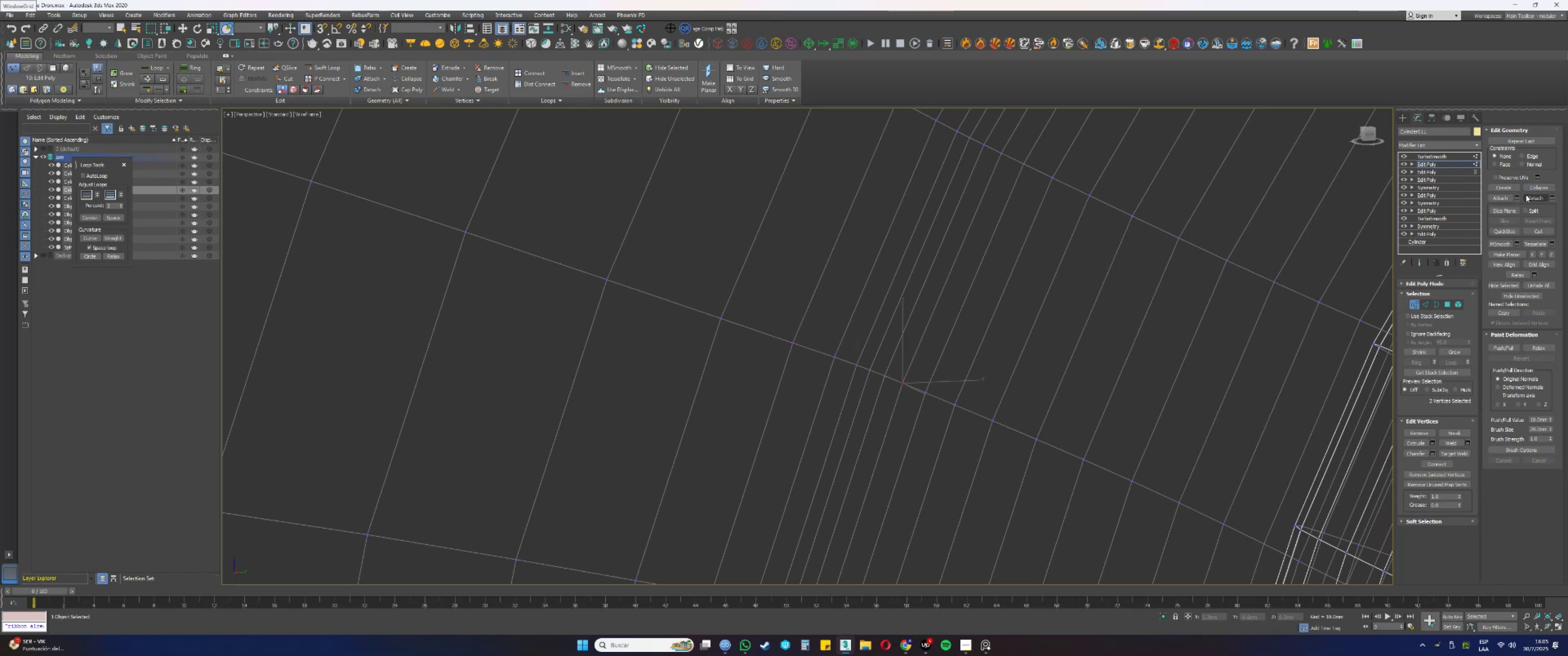 
left_click([1531, 187])
 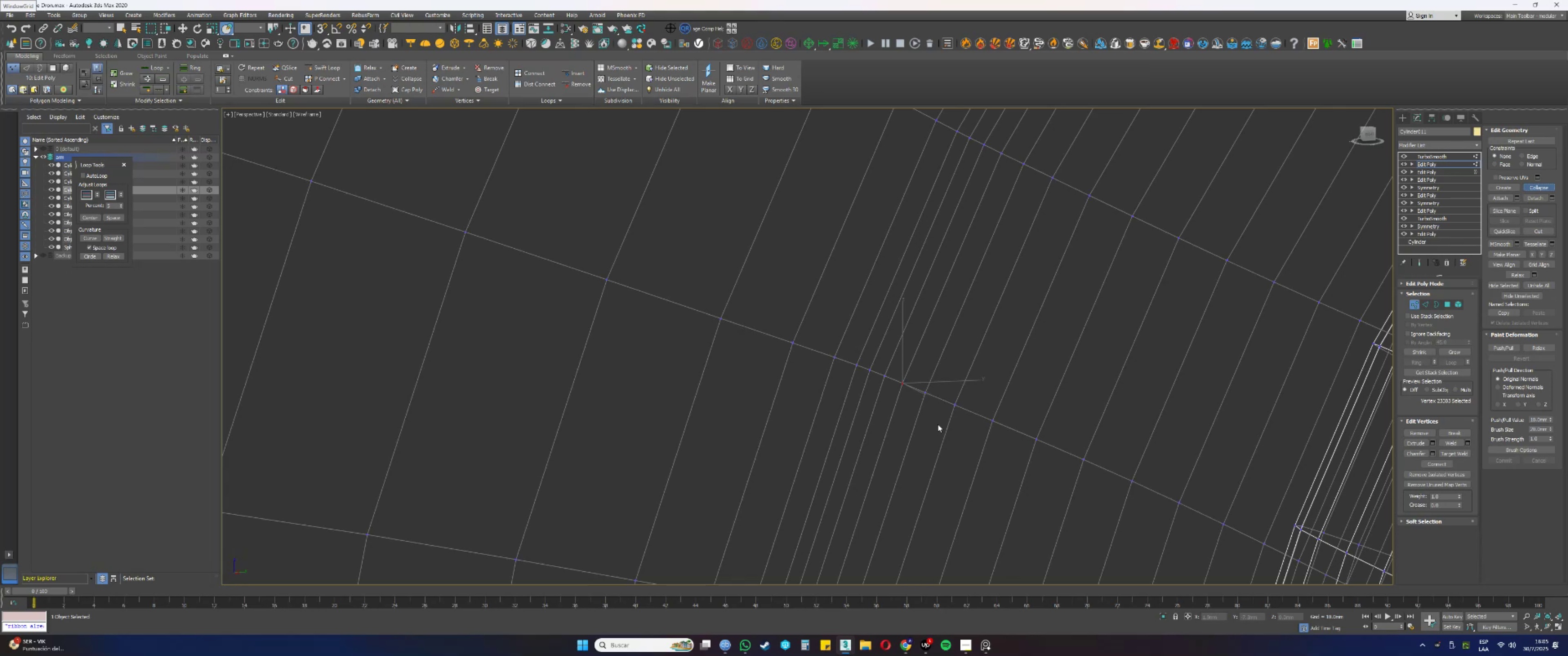 
left_click_drag(start_coordinate=[931, 417], to_coordinate=[920, 378])
 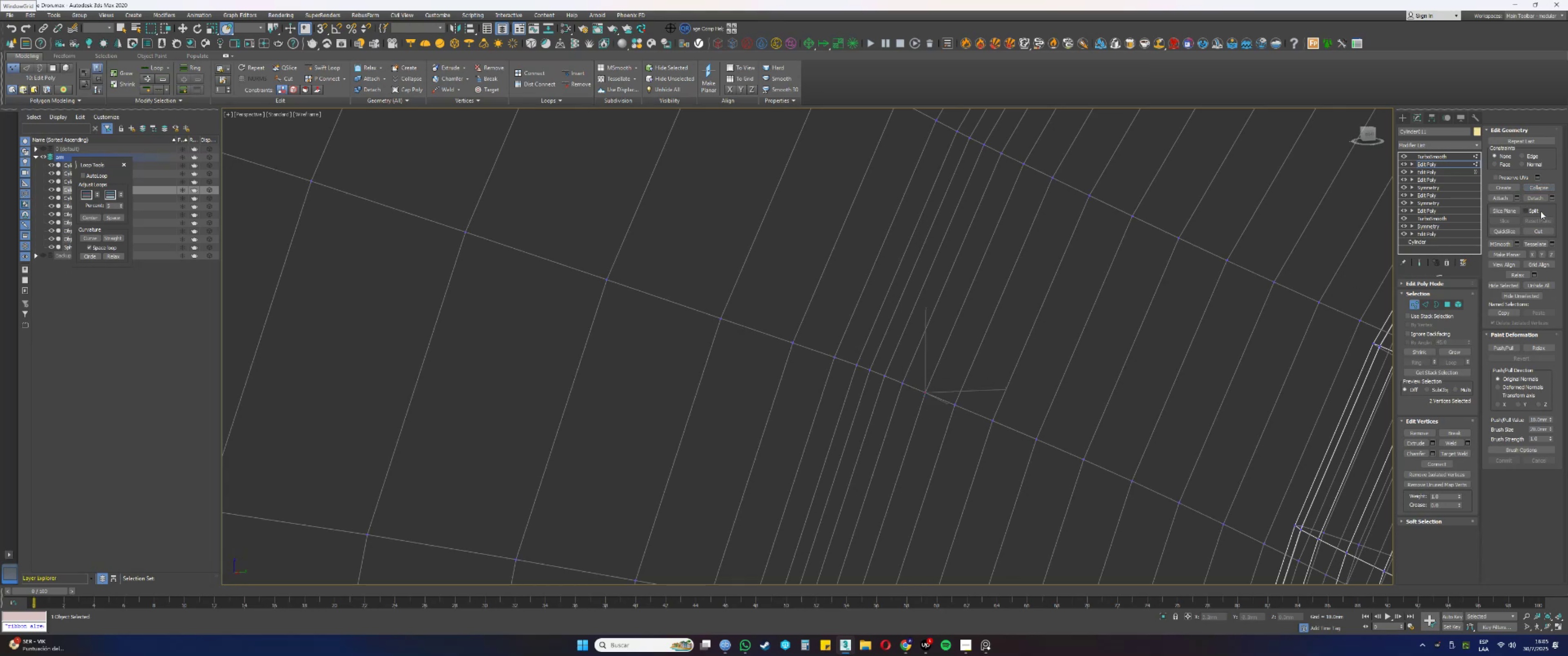 
left_click([1529, 186])
 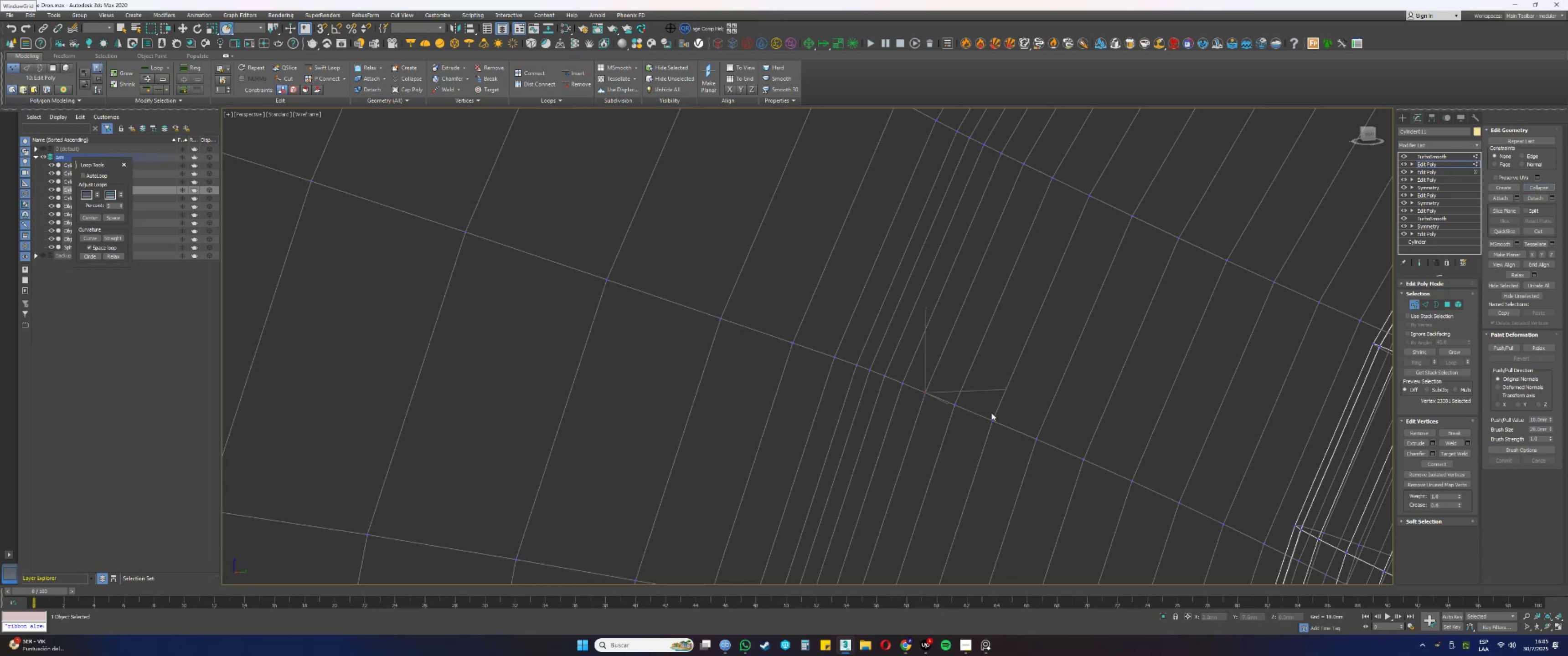 
left_click_drag(start_coordinate=[969, 414], to_coordinate=[942, 383])
 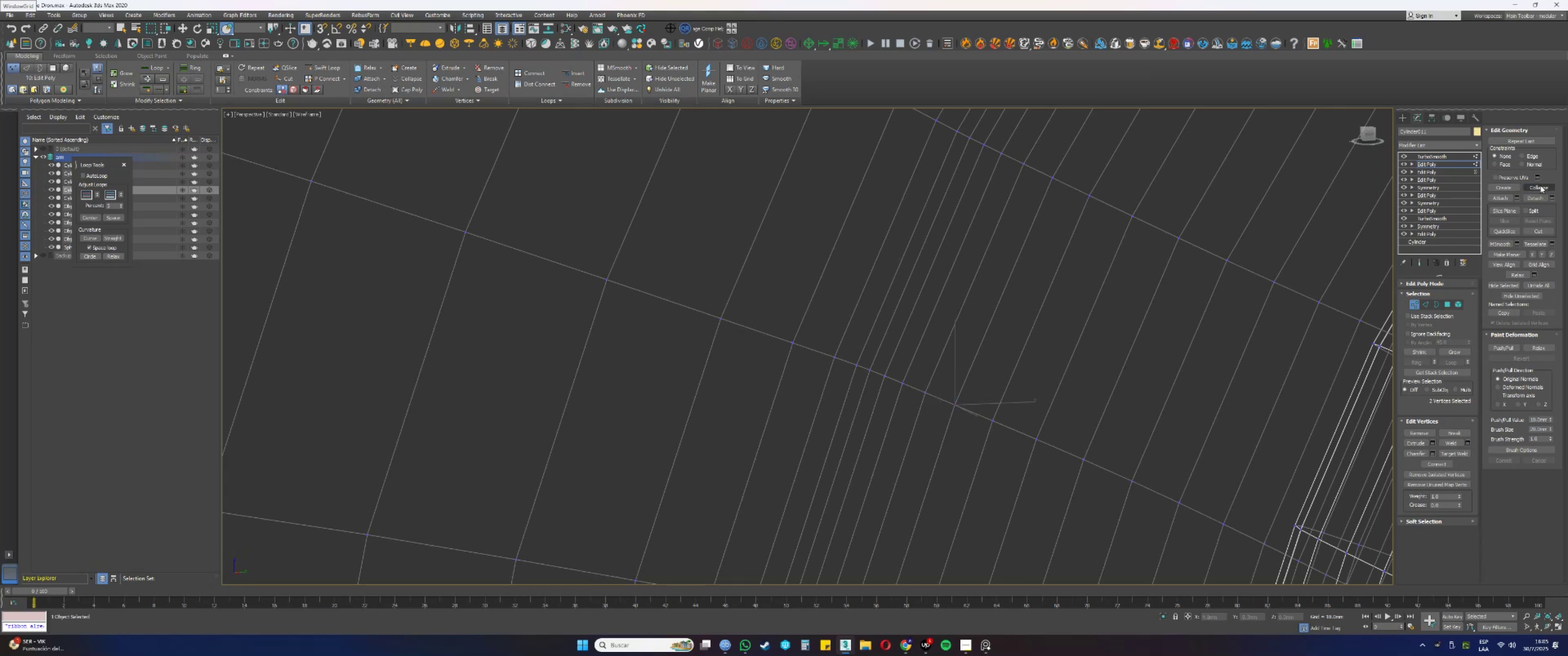 
left_click([1540, 186])
 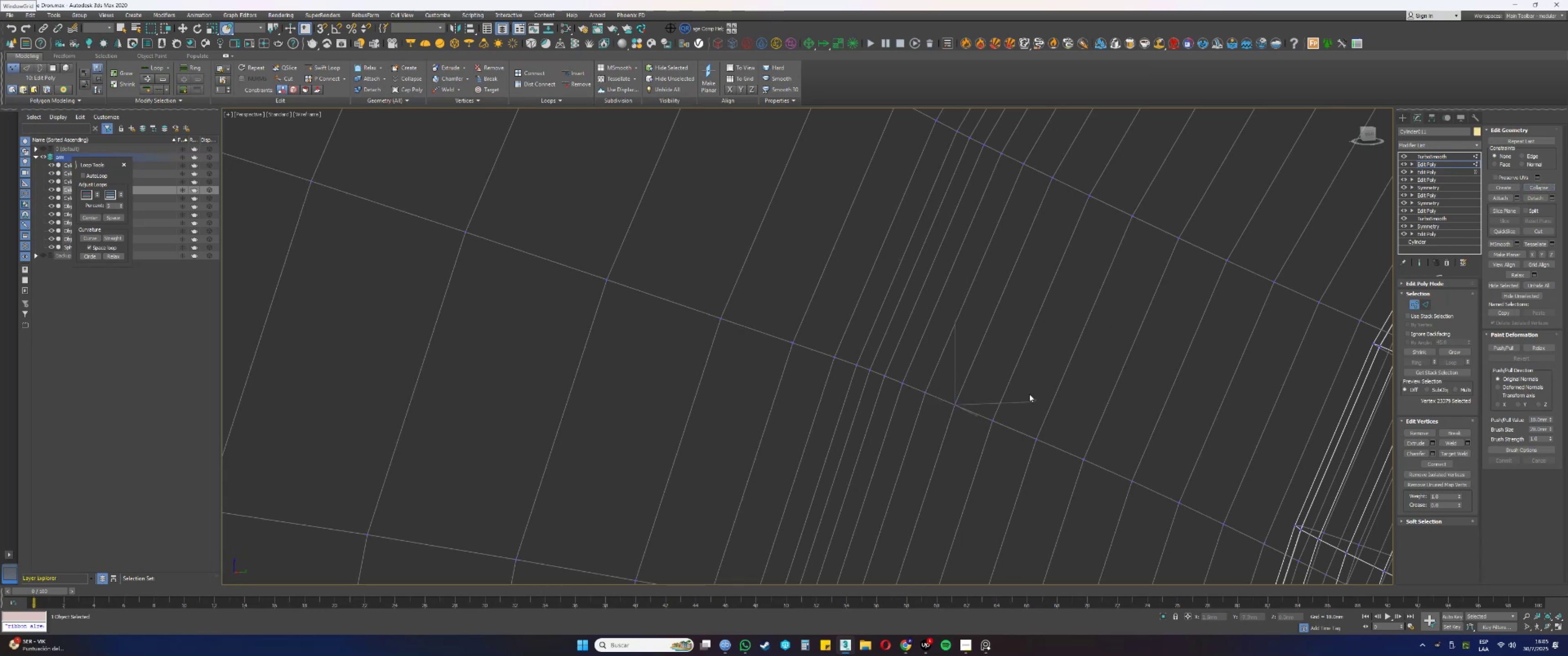 
left_click_drag(start_coordinate=[1004, 438], to_coordinate=[985, 414])
 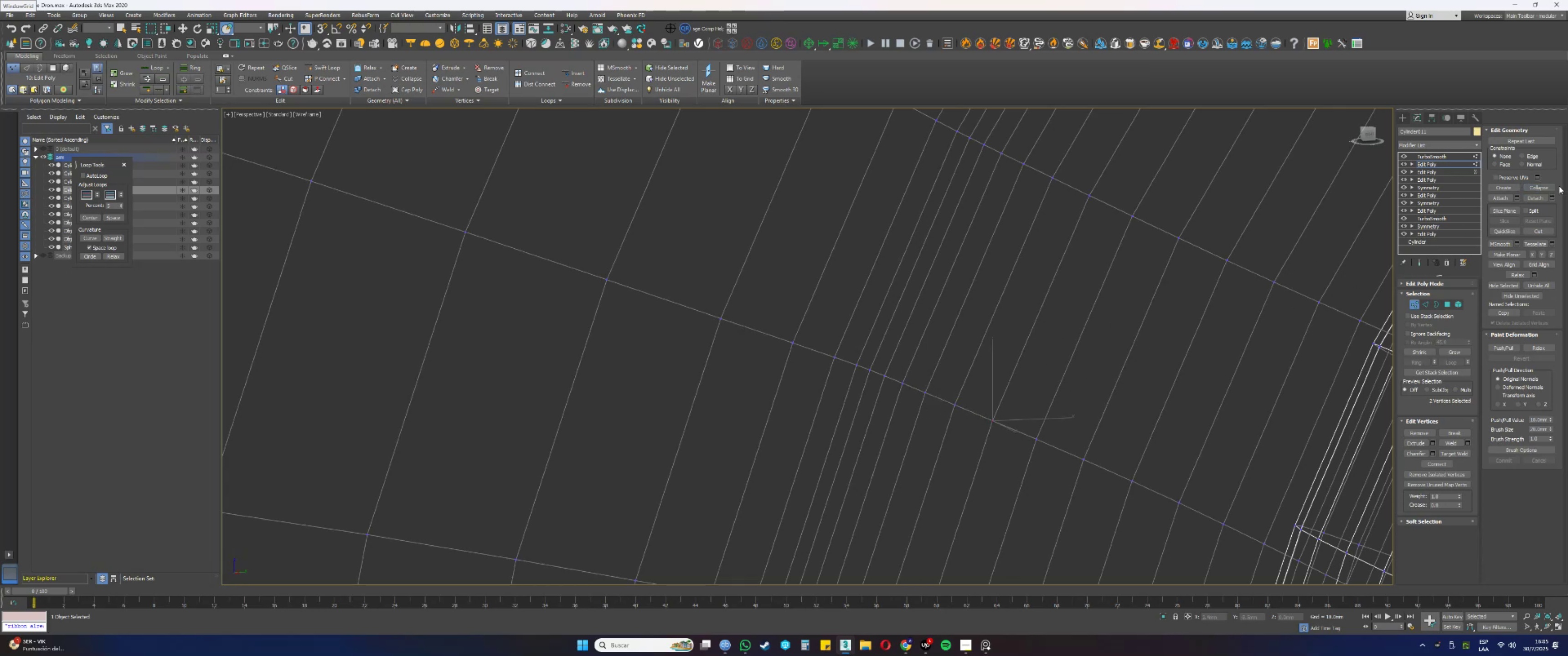 
left_click([1542, 189])
 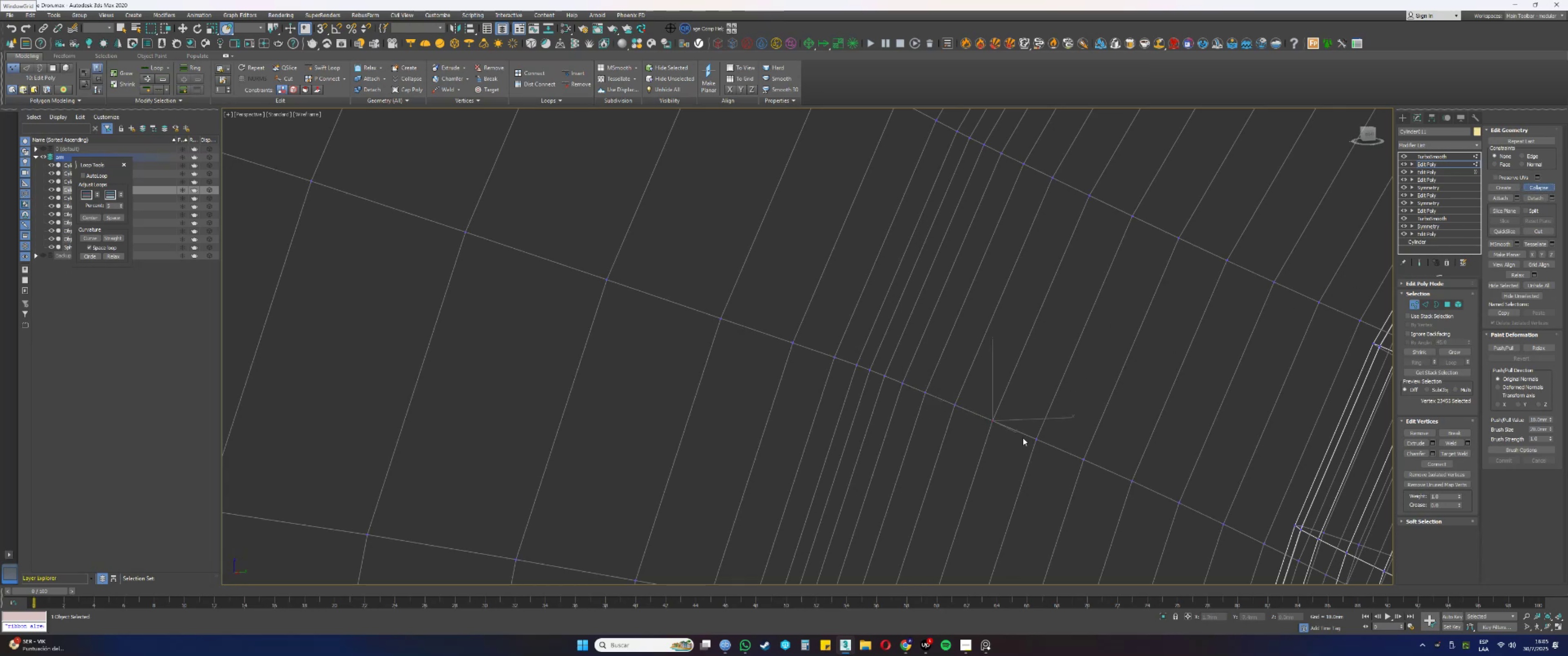 
left_click_drag(start_coordinate=[1052, 459], to_coordinate=[1033, 429])
 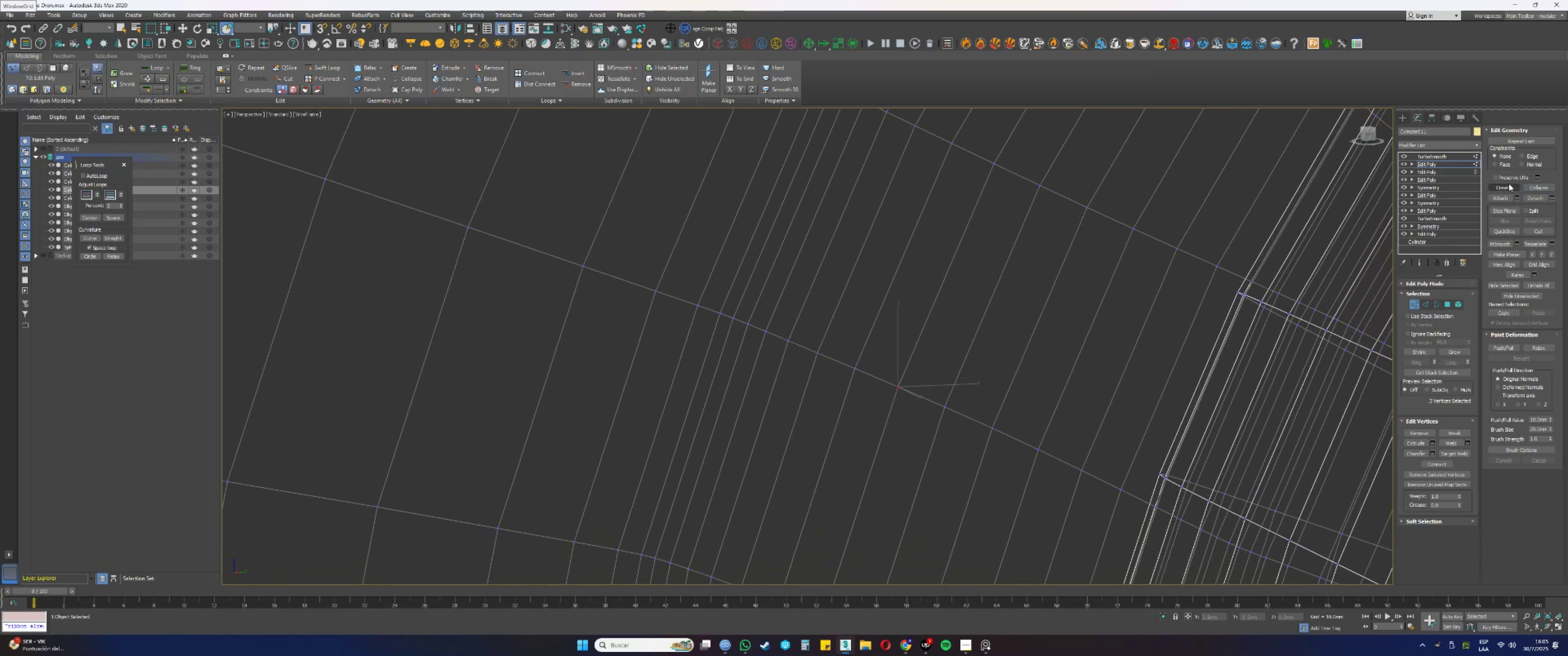 
left_click([1531, 186])
 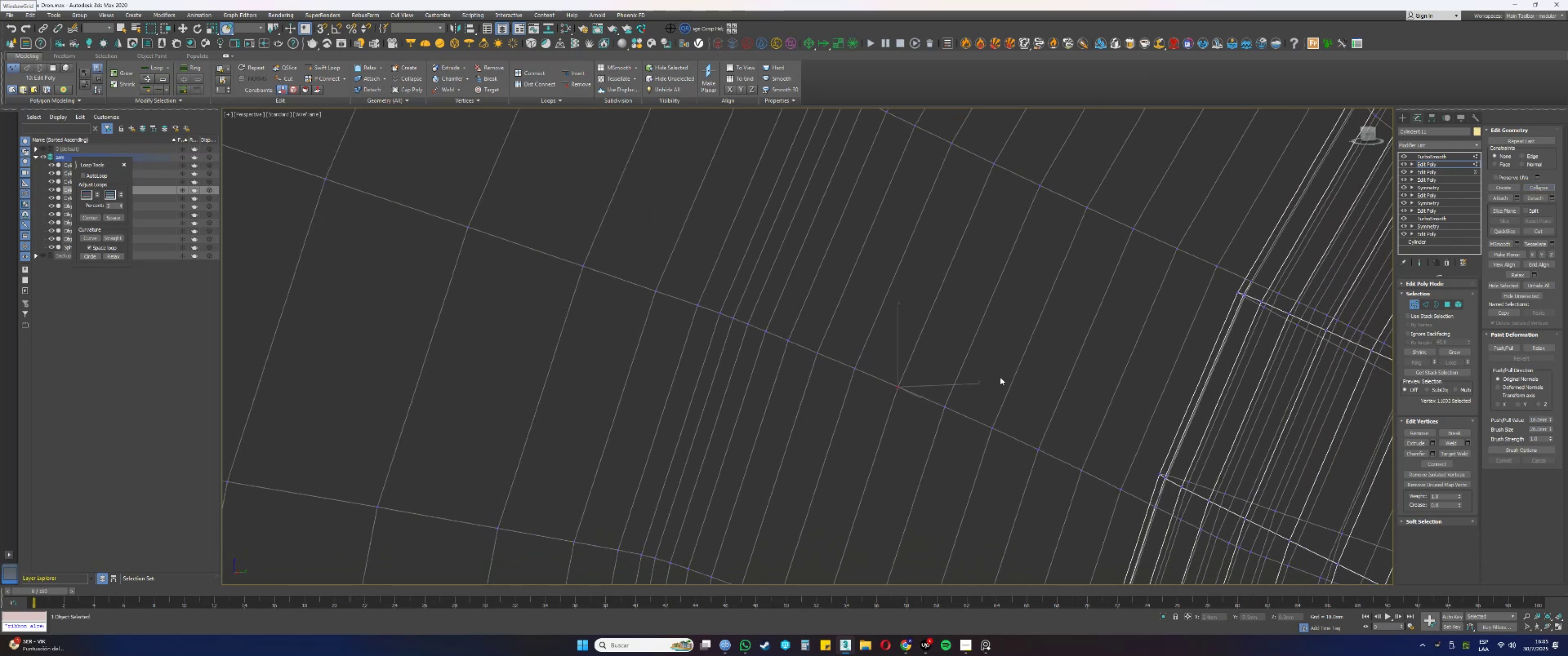 
left_click_drag(start_coordinate=[961, 420], to_coordinate=[928, 385])
 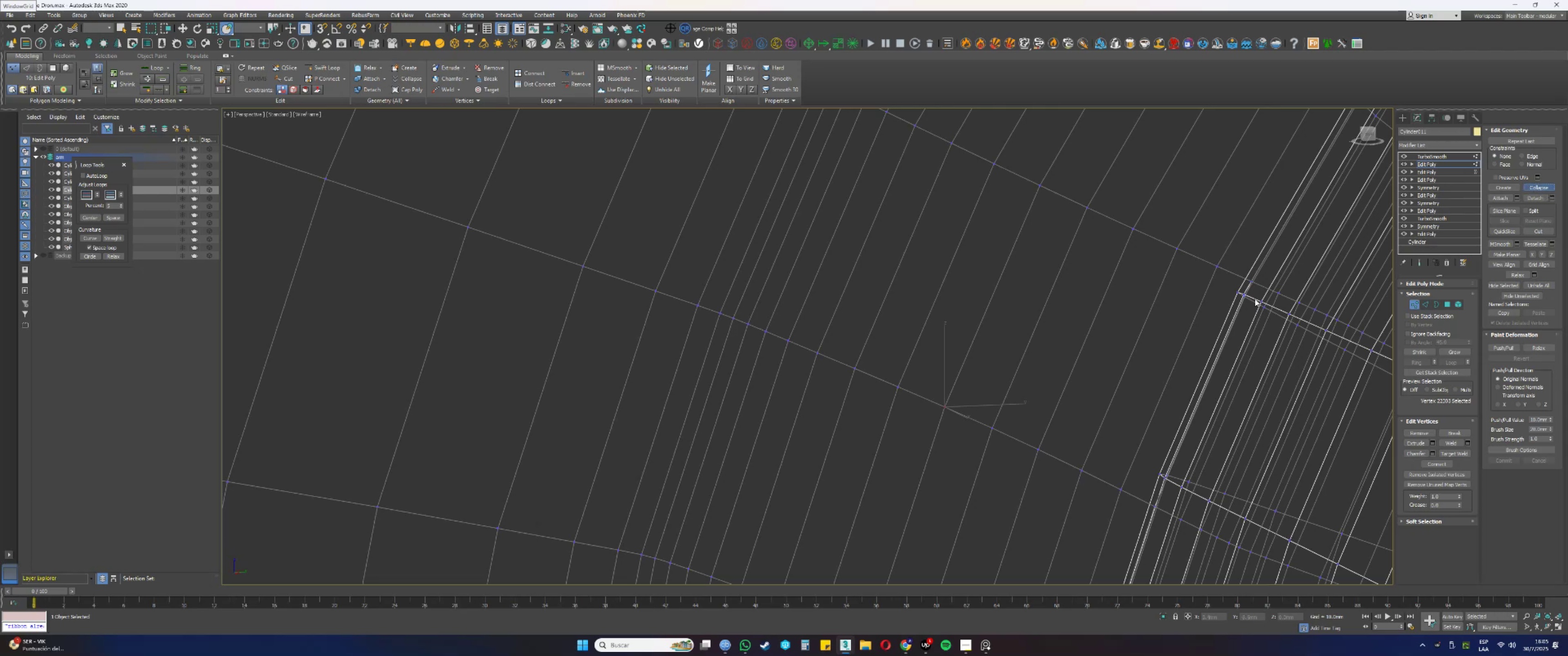 
left_click_drag(start_coordinate=[1014, 441], to_coordinate=[992, 412])
 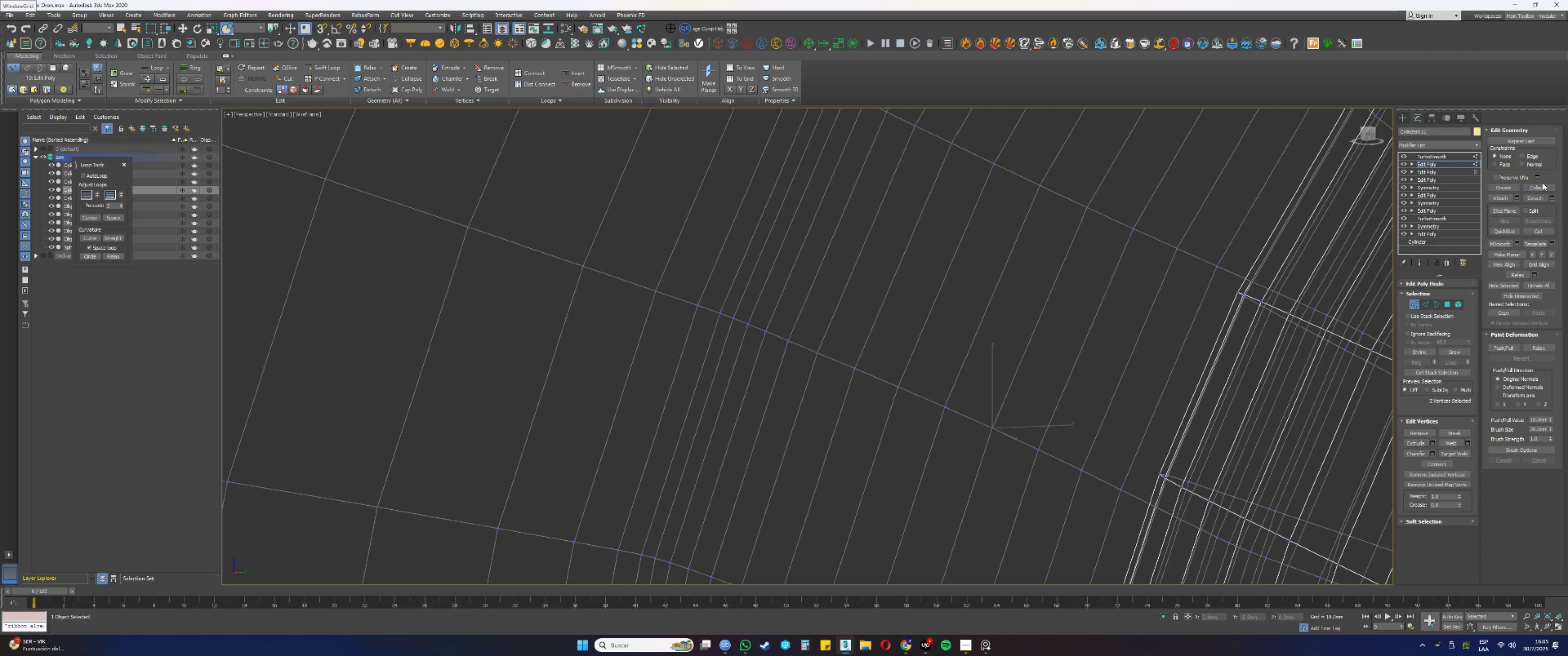 
left_click([1542, 185])
 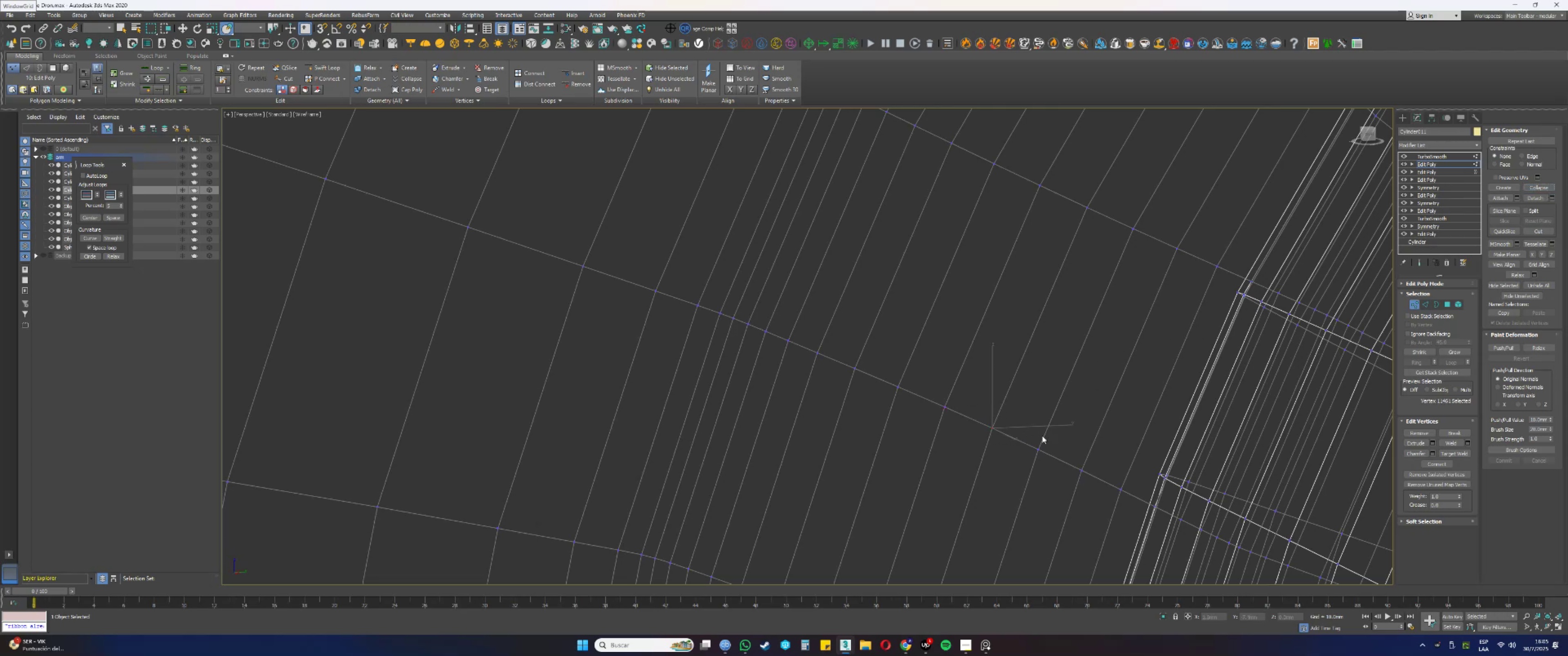 
left_click_drag(start_coordinate=[1048, 470], to_coordinate=[1028, 435])
 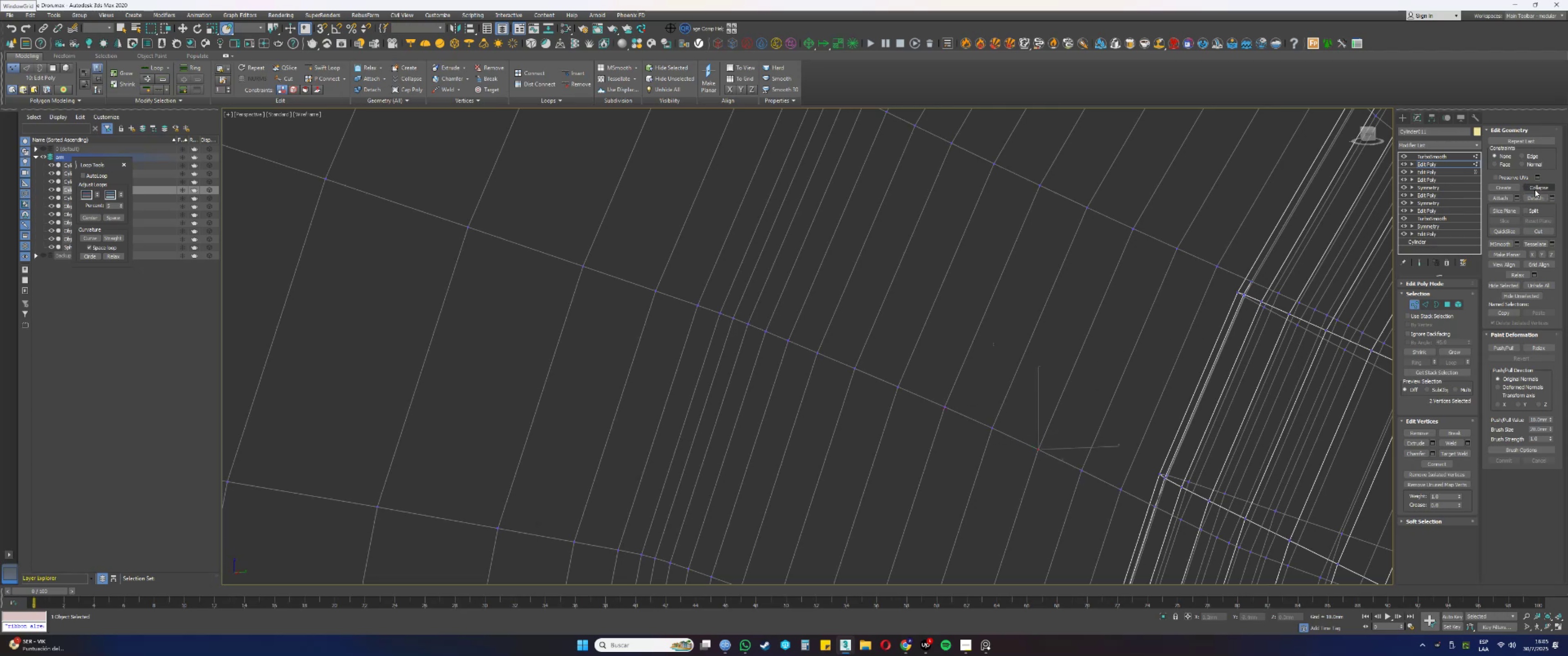 
left_click([1535, 190])
 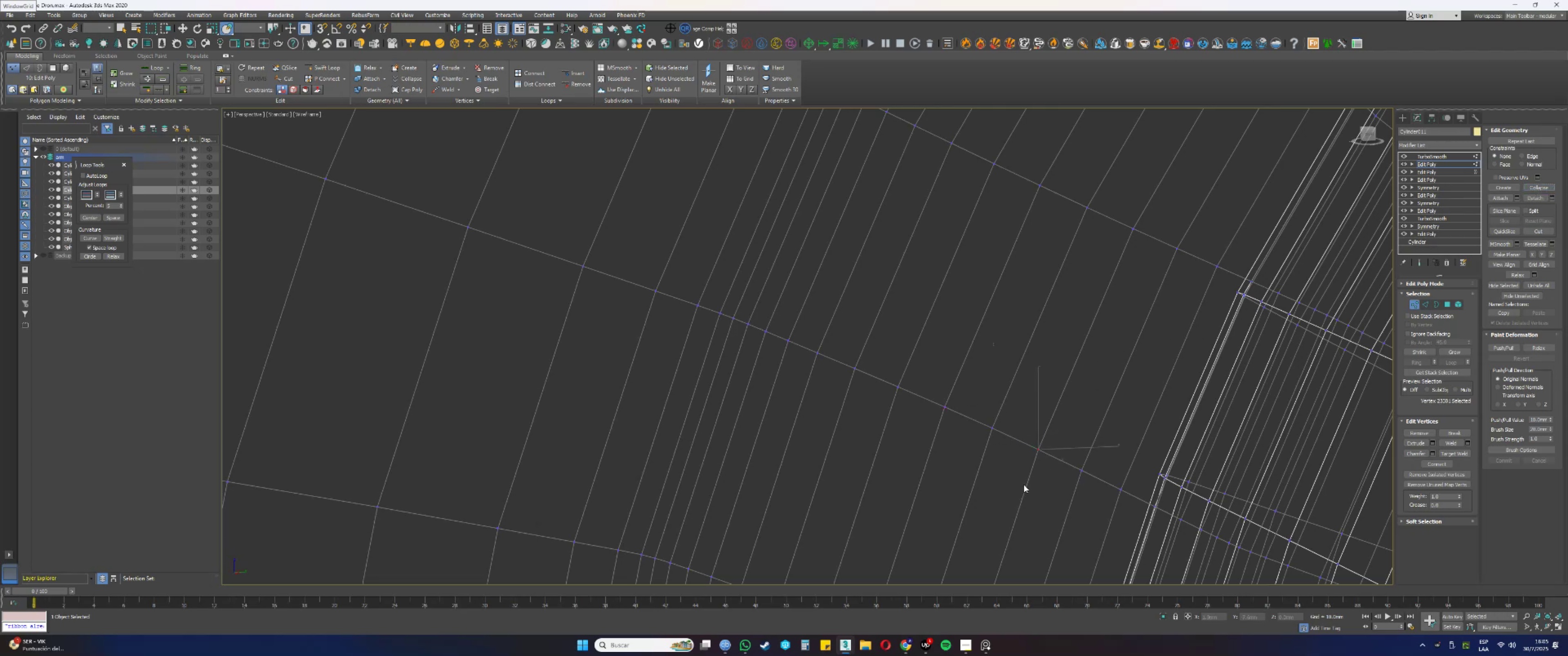 
left_click_drag(start_coordinate=[1091, 493], to_coordinate=[1068, 451])
 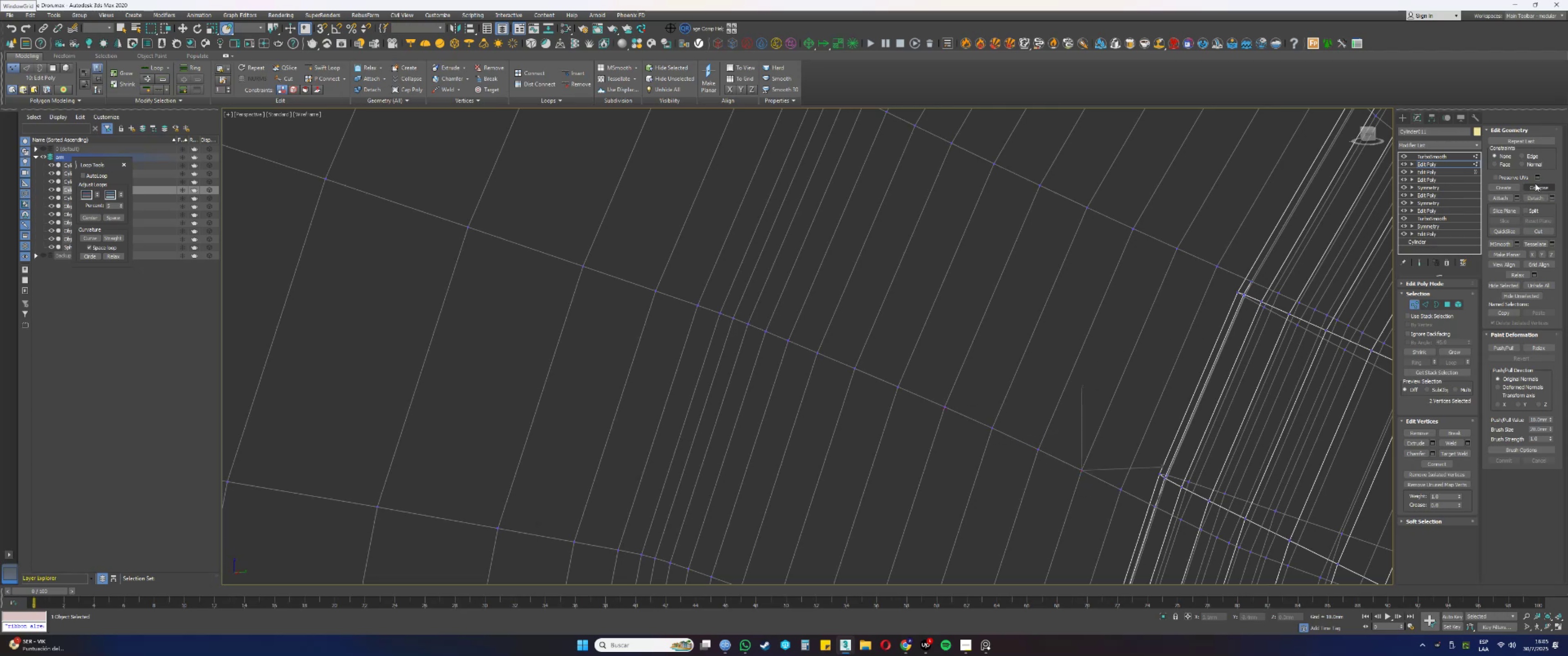 
left_click([1535, 184])
 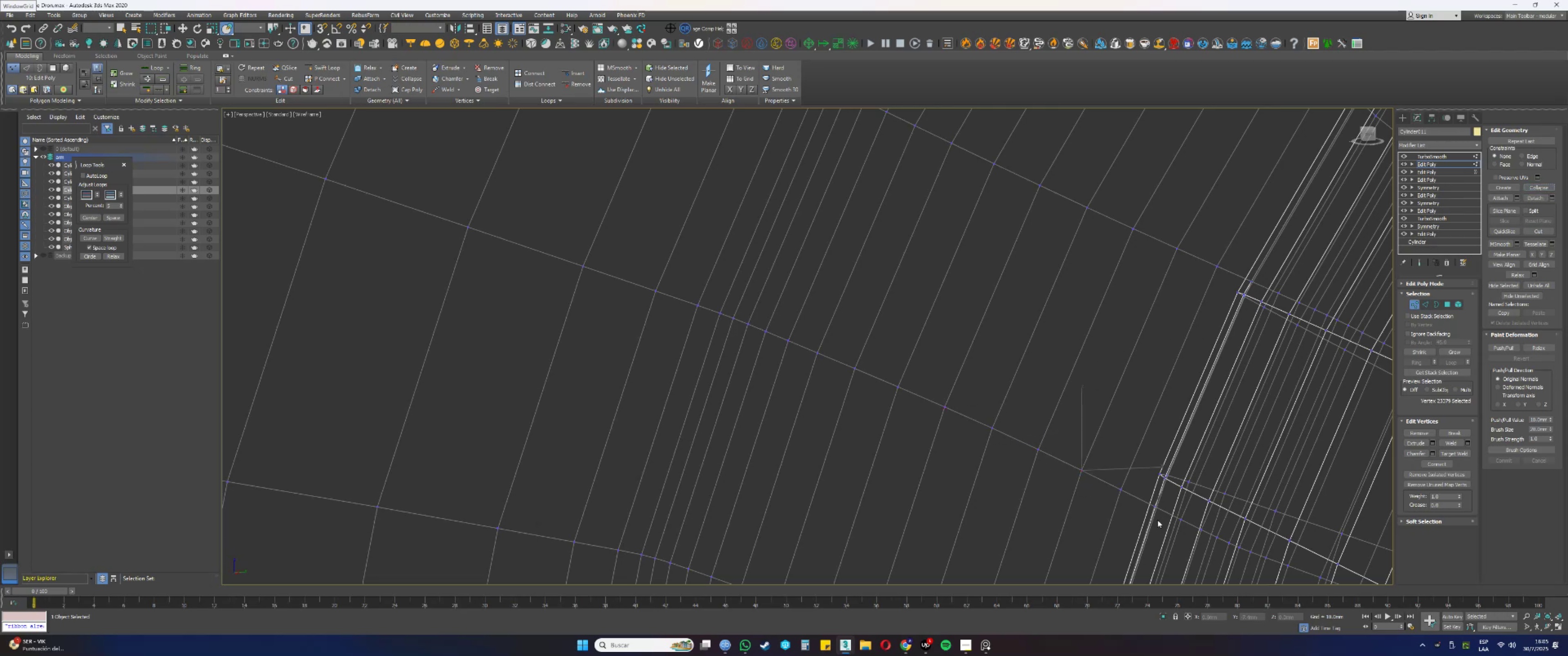 
left_click_drag(start_coordinate=[1133, 501], to_coordinate=[1114, 464])
 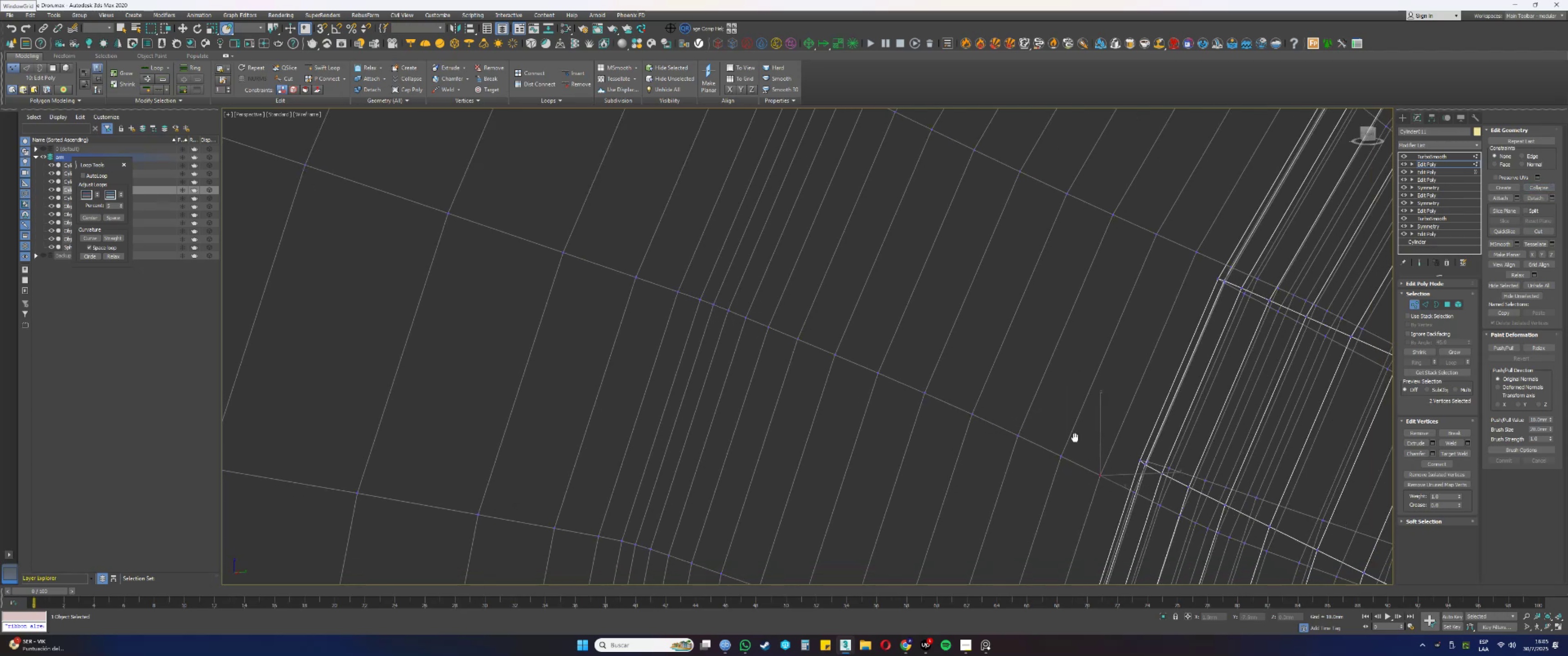 
hold_key(key=AltLeft, duration=0.94)
 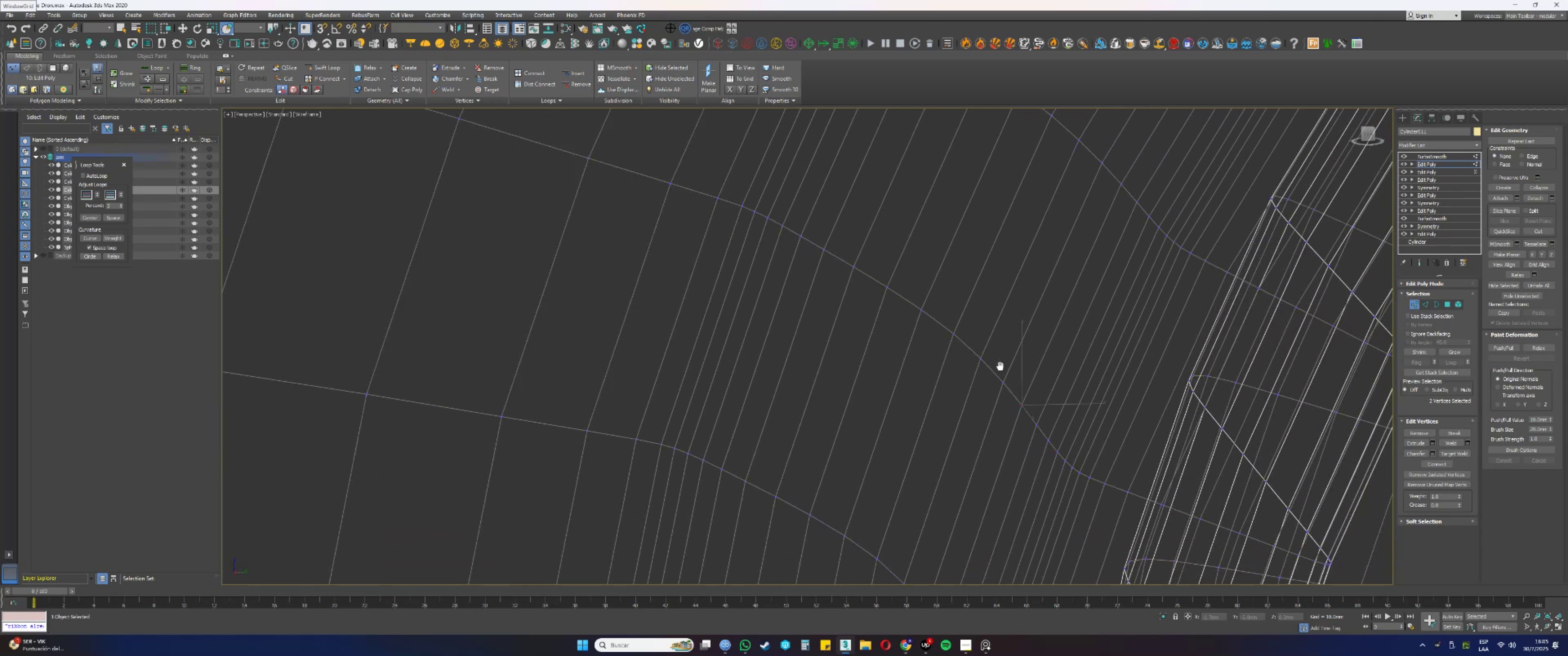 
hold_key(key=AltLeft, duration=0.75)
 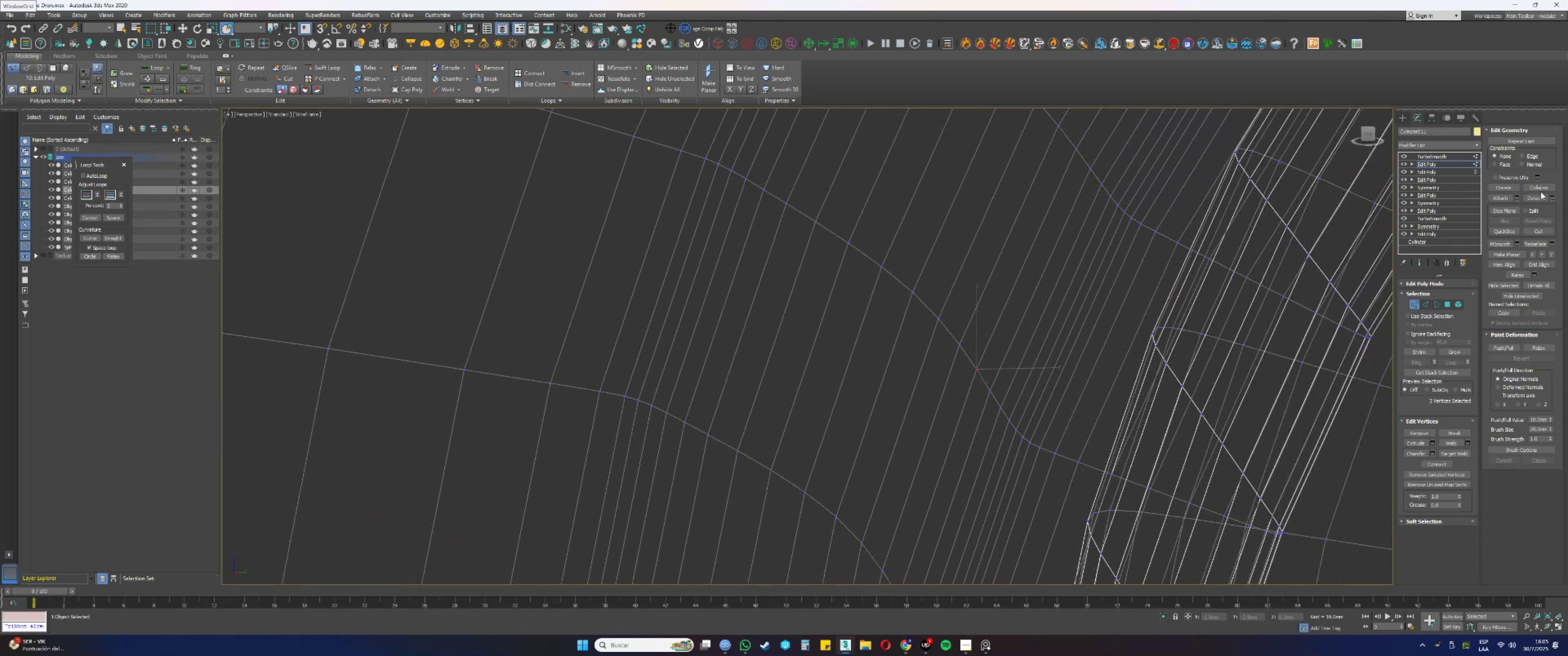 
left_click([1537, 188])
 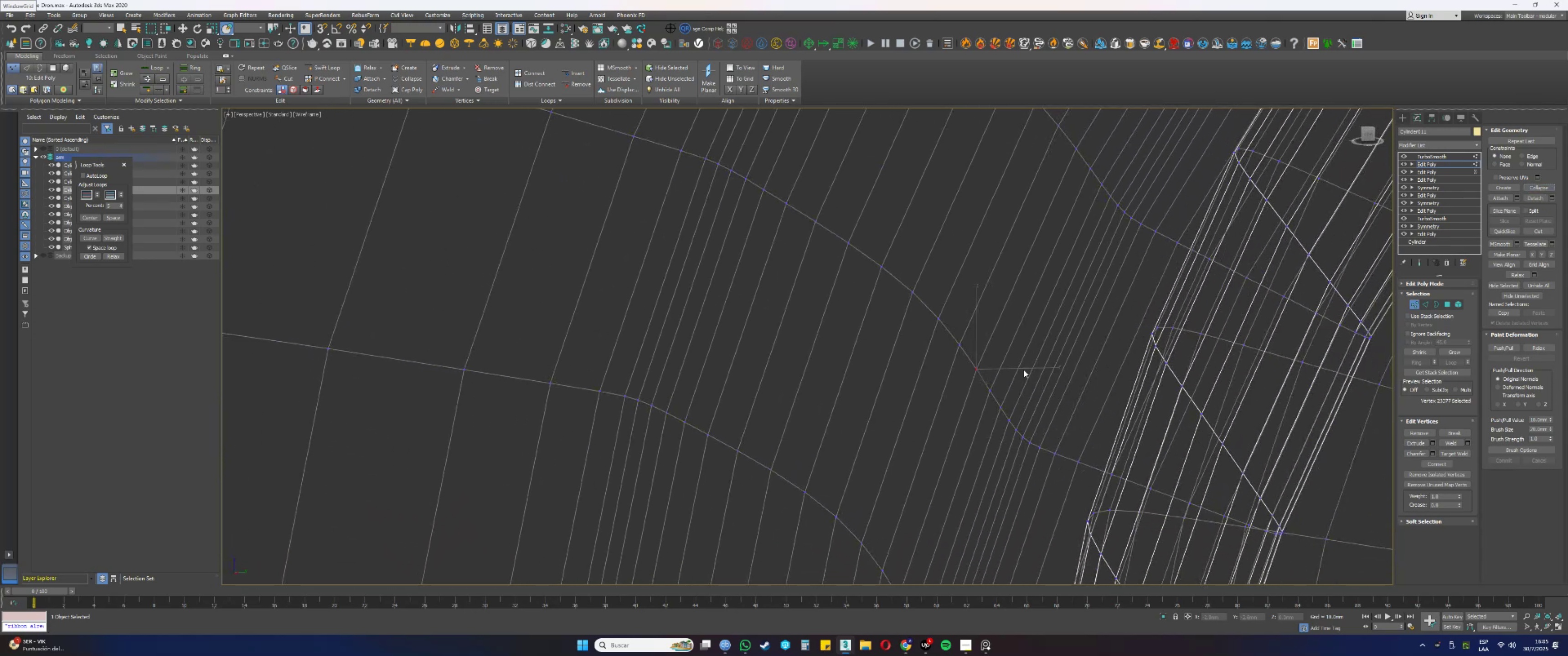 
left_click_drag(start_coordinate=[995, 382], to_coordinate=[983, 396])
 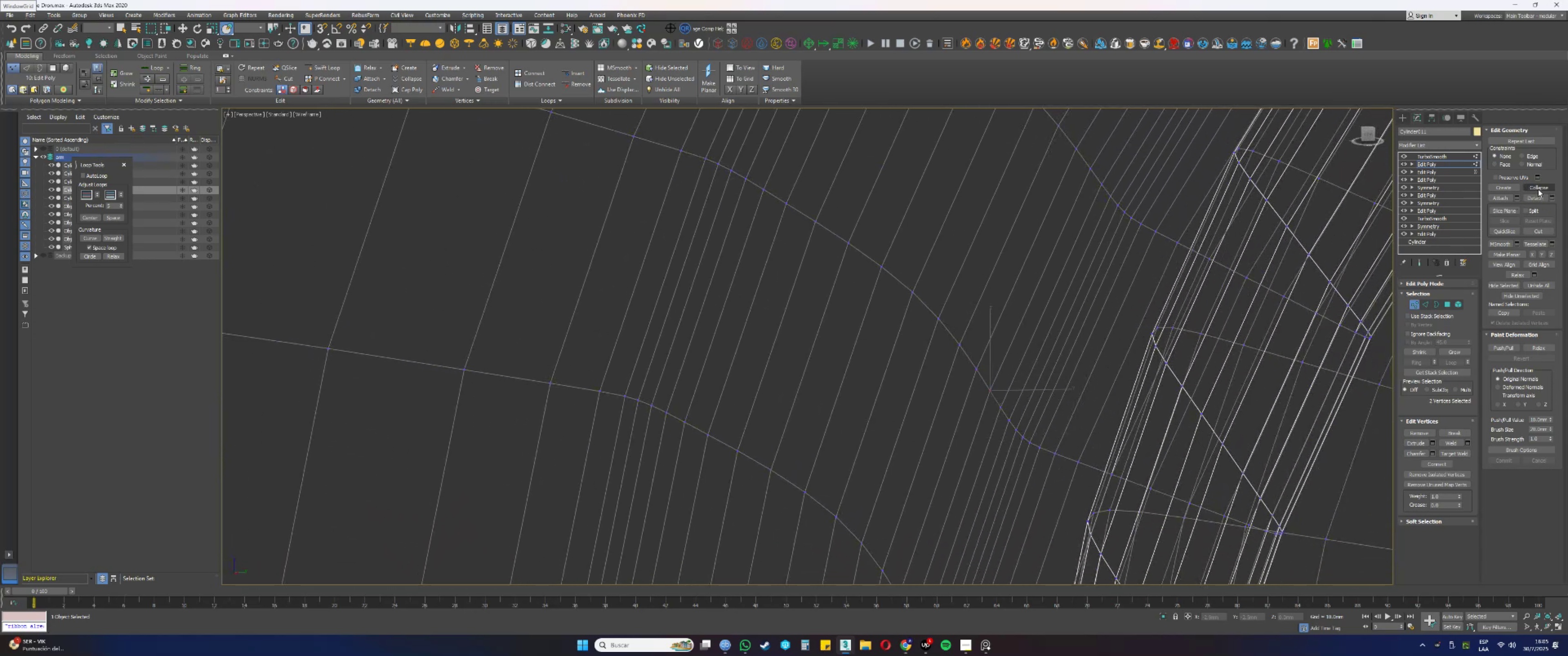 
left_click([1538, 188])
 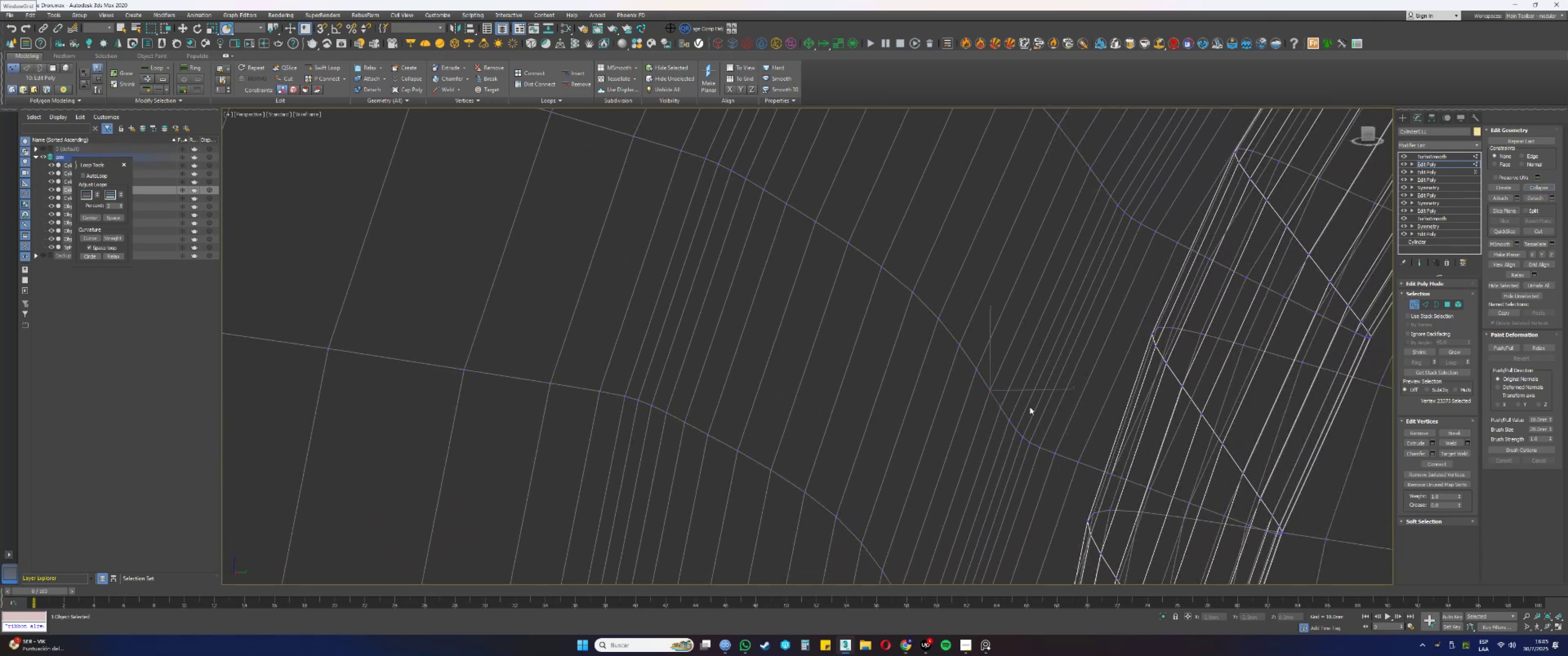 
left_click_drag(start_coordinate=[1013, 399], to_coordinate=[991, 410])
 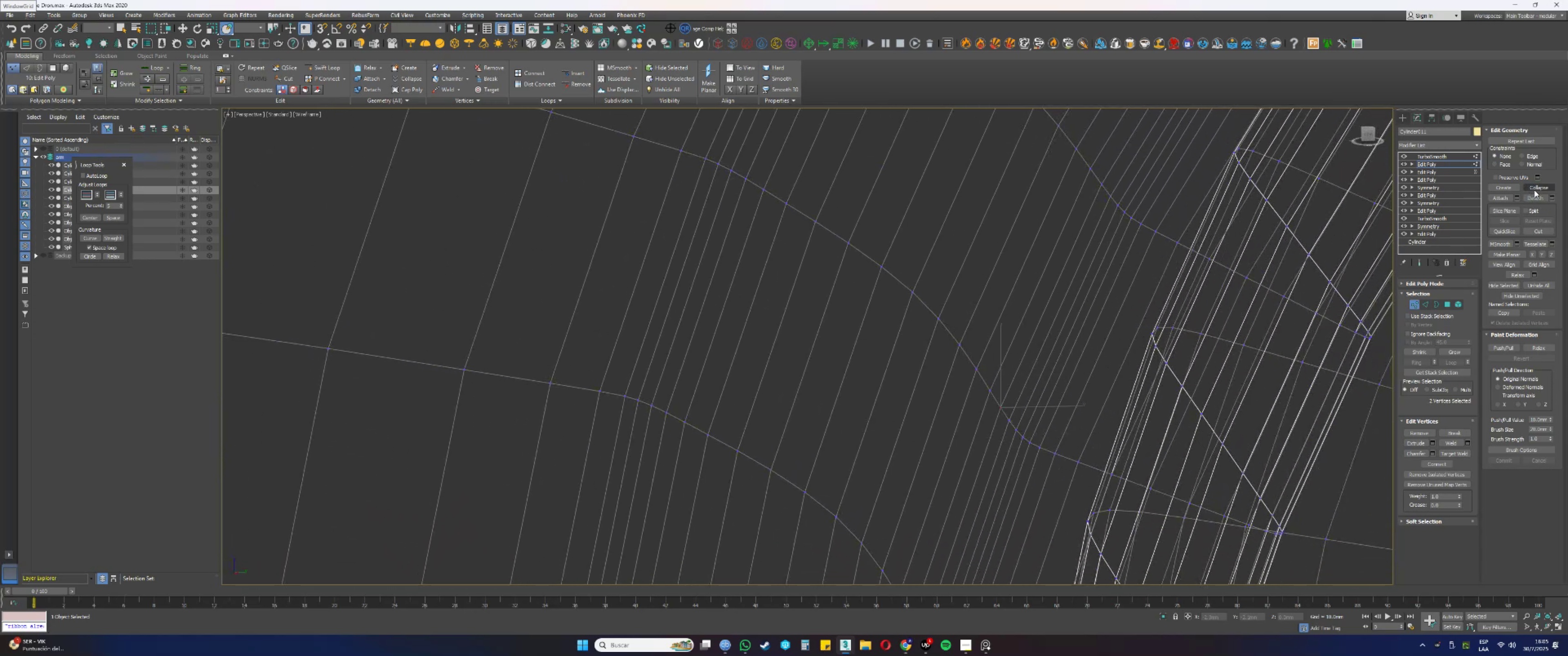 
left_click([1532, 188])
 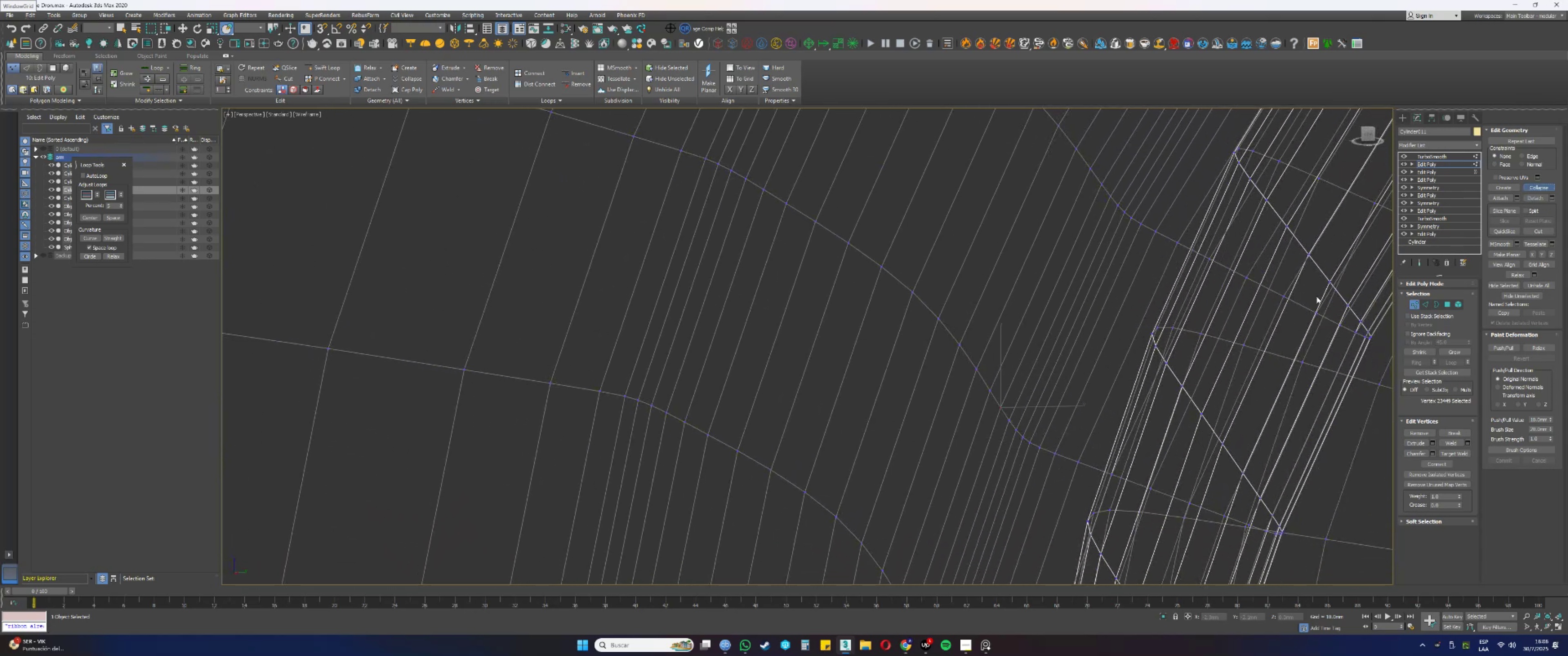 
hold_key(key=AltLeft, duration=0.34)
 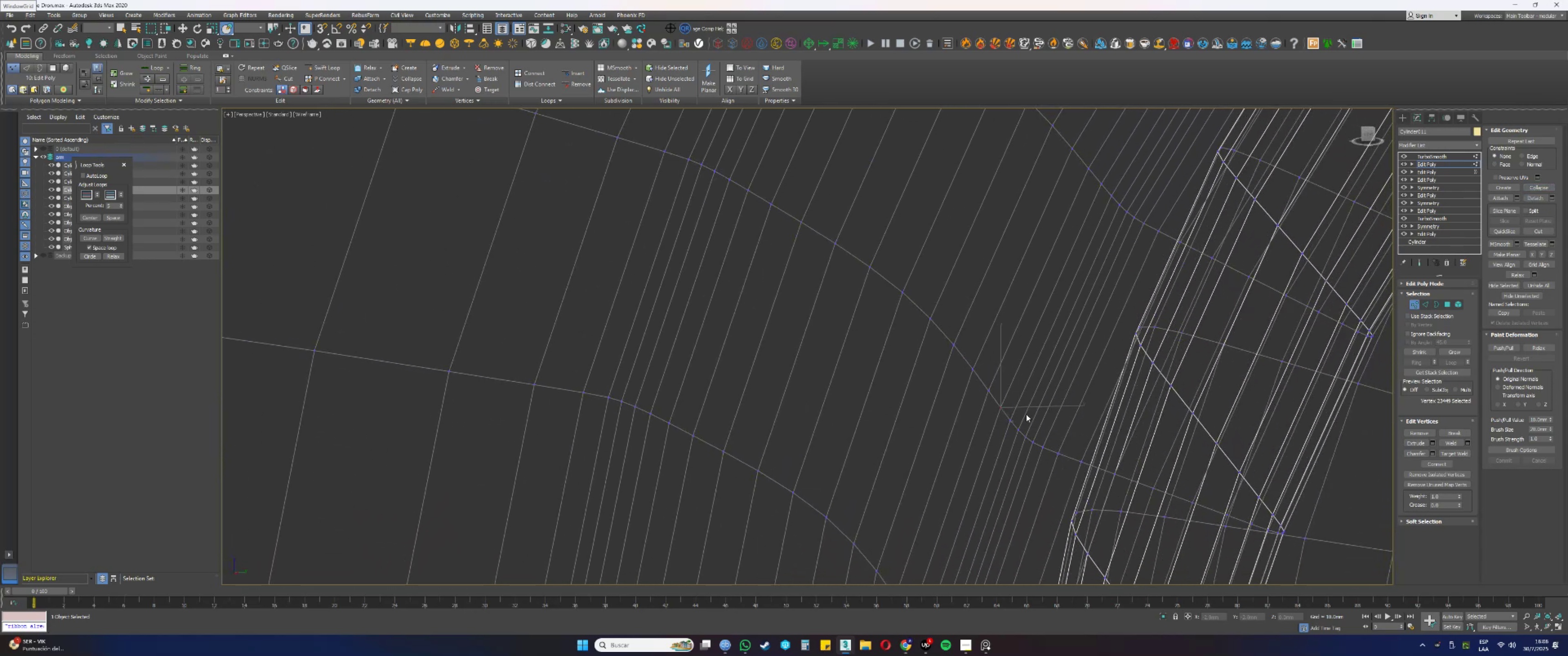 
left_click_drag(start_coordinate=[1014, 414], to_coordinate=[1006, 429])
 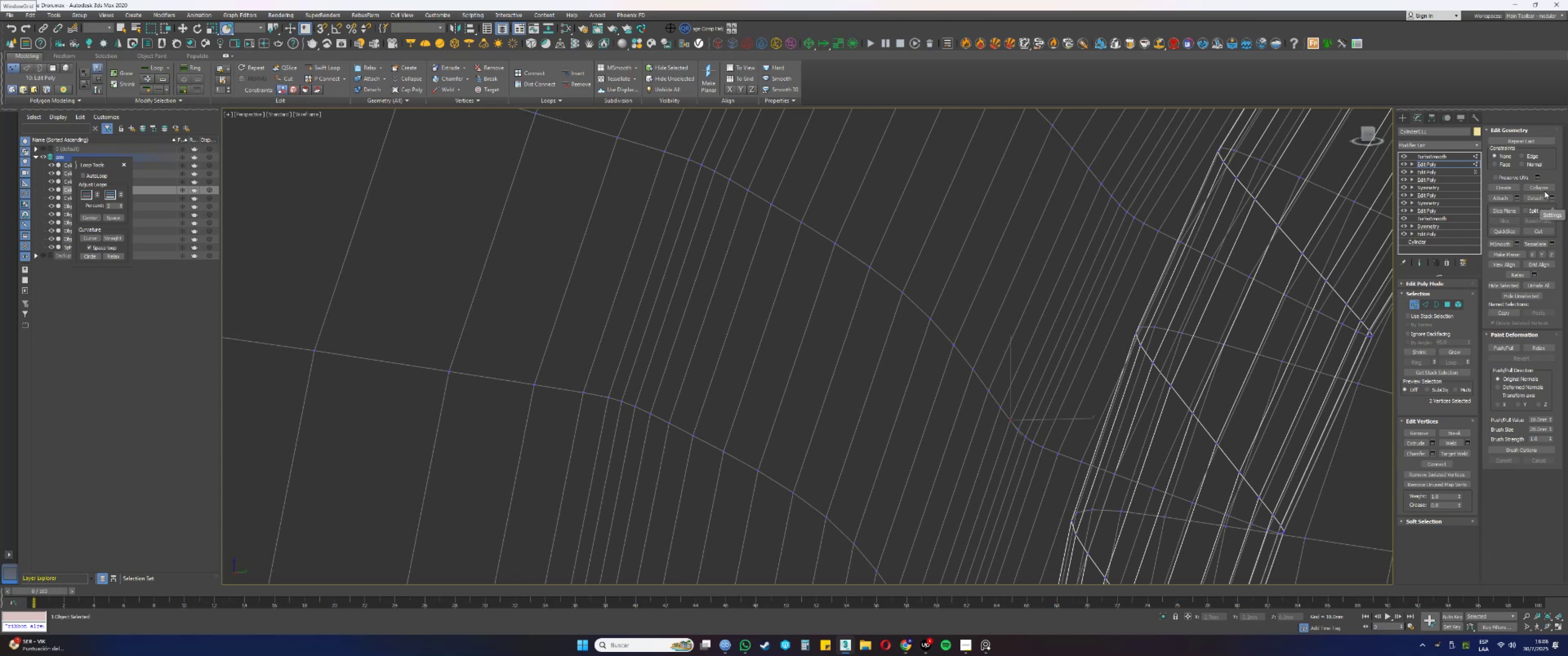 
left_click([1541, 189])
 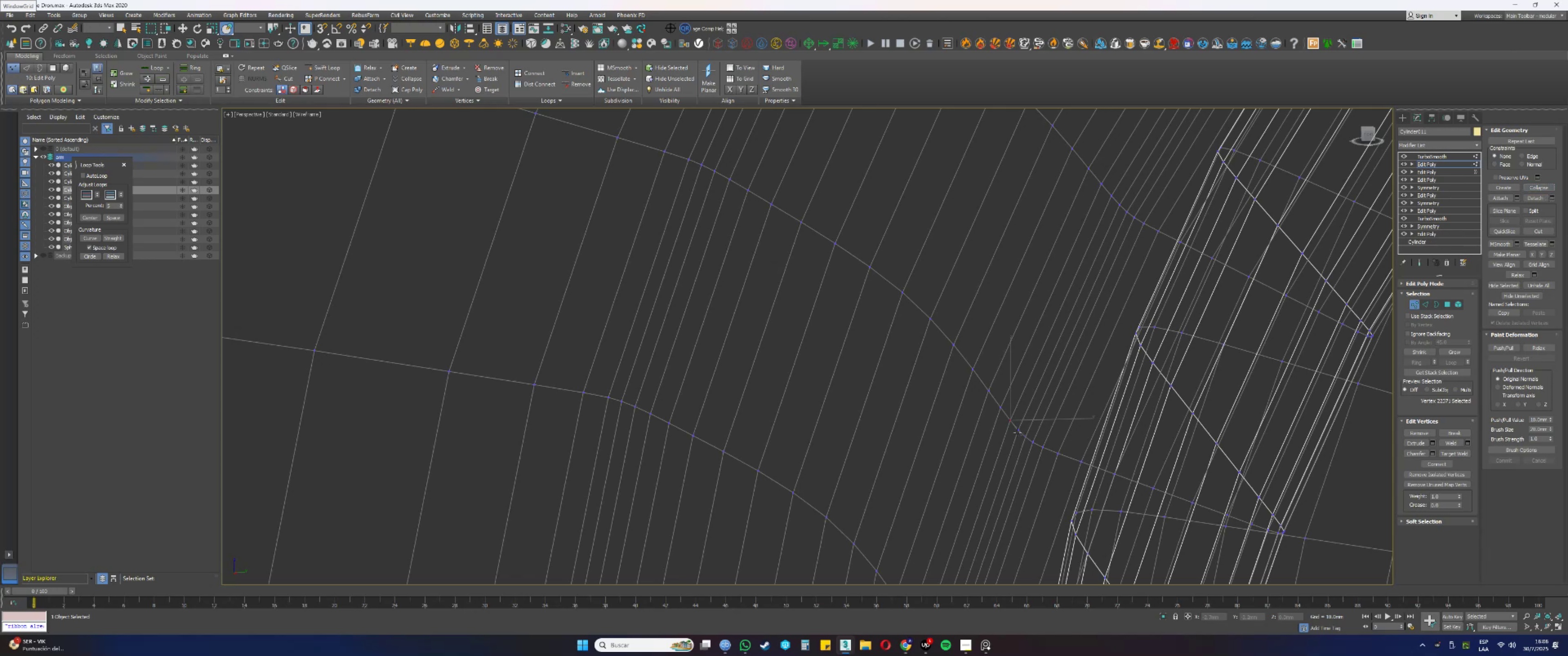 
left_click_drag(start_coordinate=[1026, 422], to_coordinate=[1013, 435])
 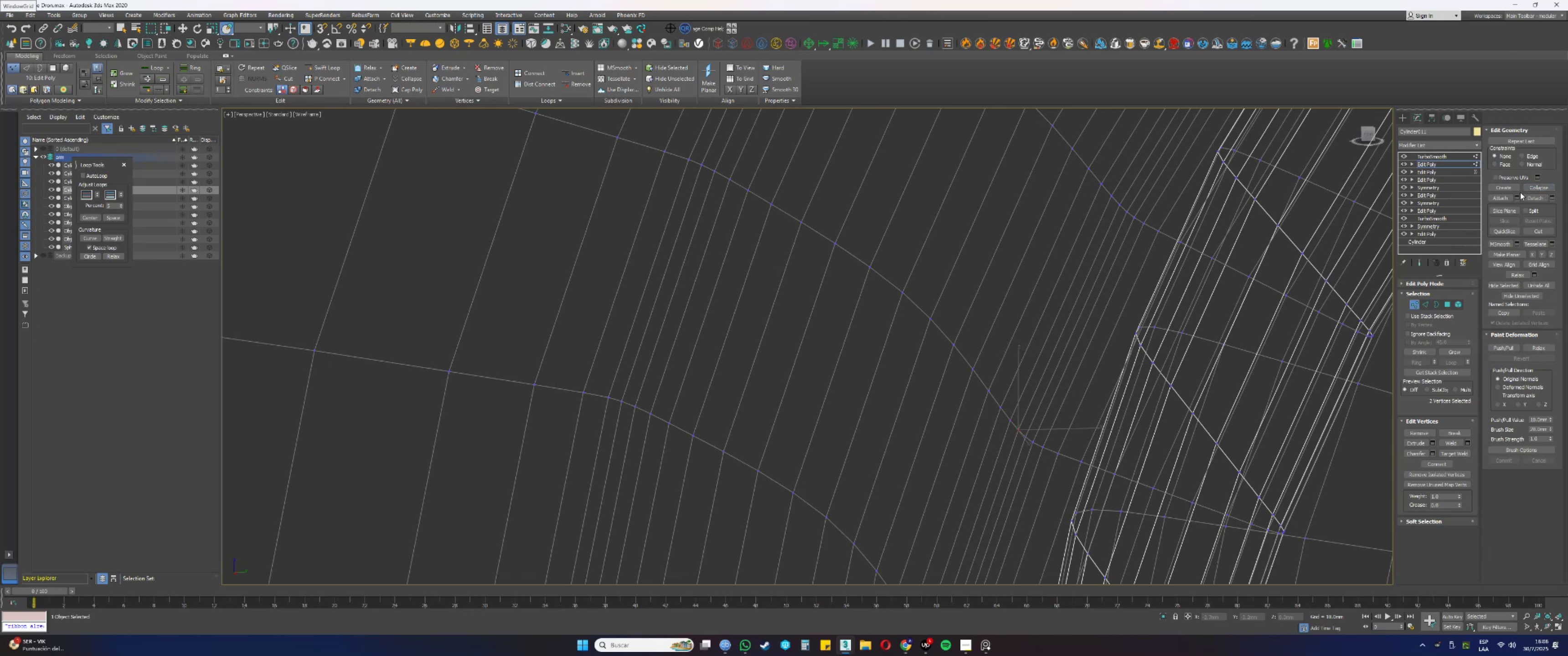 
left_click([1529, 189])
 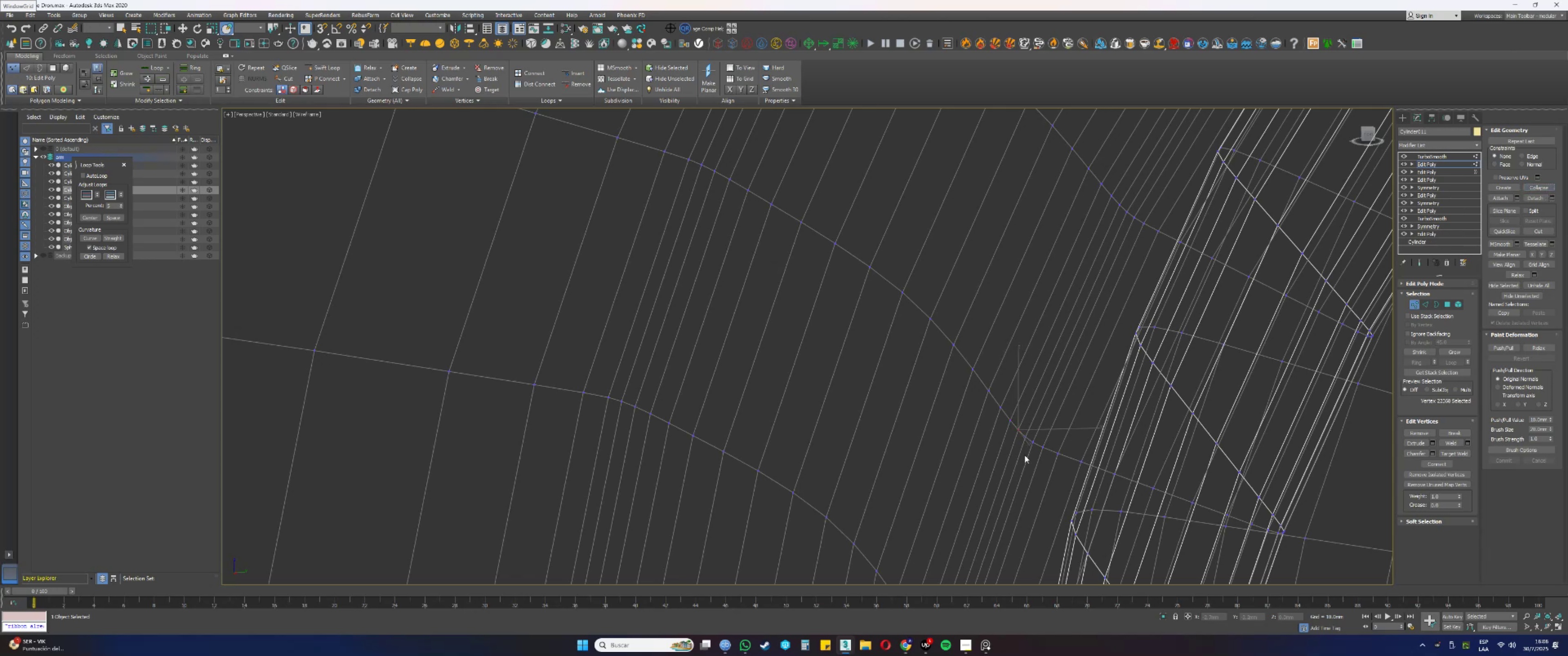 
left_click_drag(start_coordinate=[1030, 451], to_coordinate=[1025, 432])
 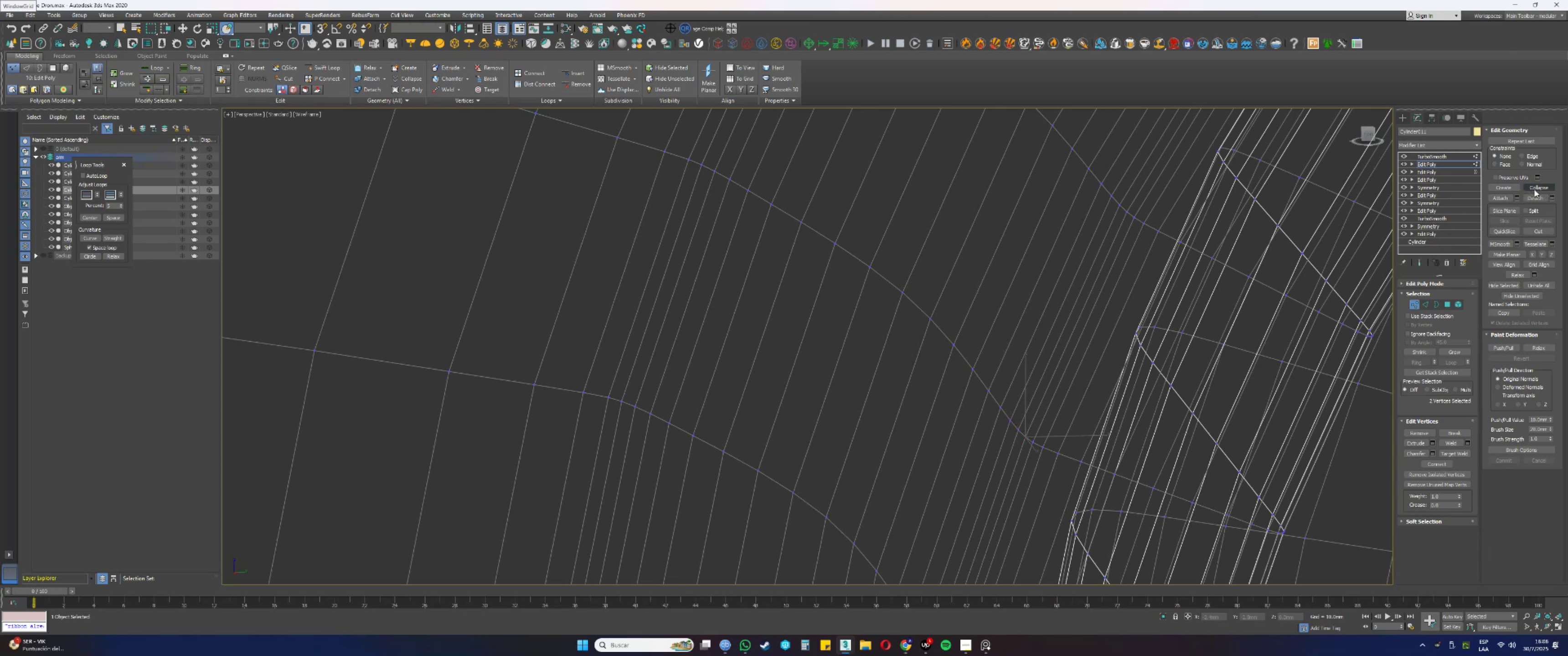 
left_click([1536, 189])
 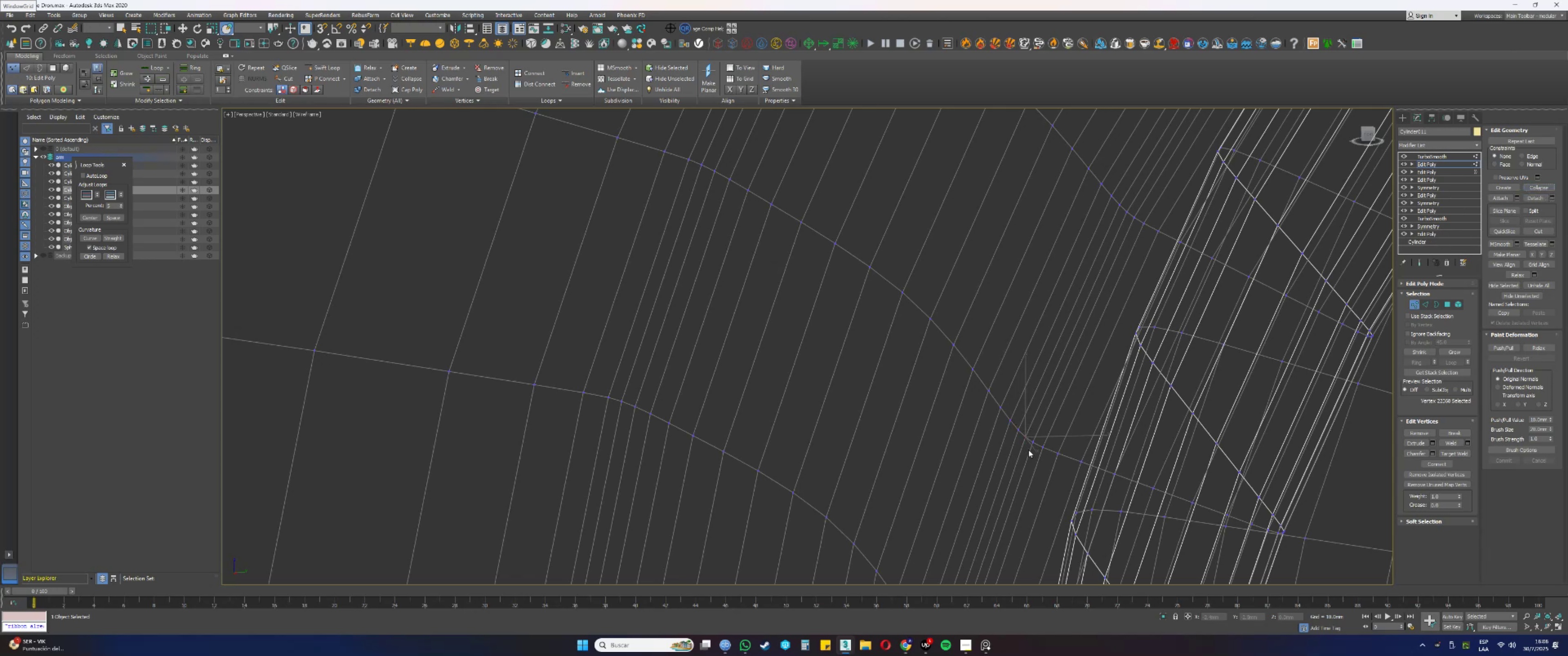 
left_click_drag(start_coordinate=[1035, 453], to_coordinate=[1033, 432])
 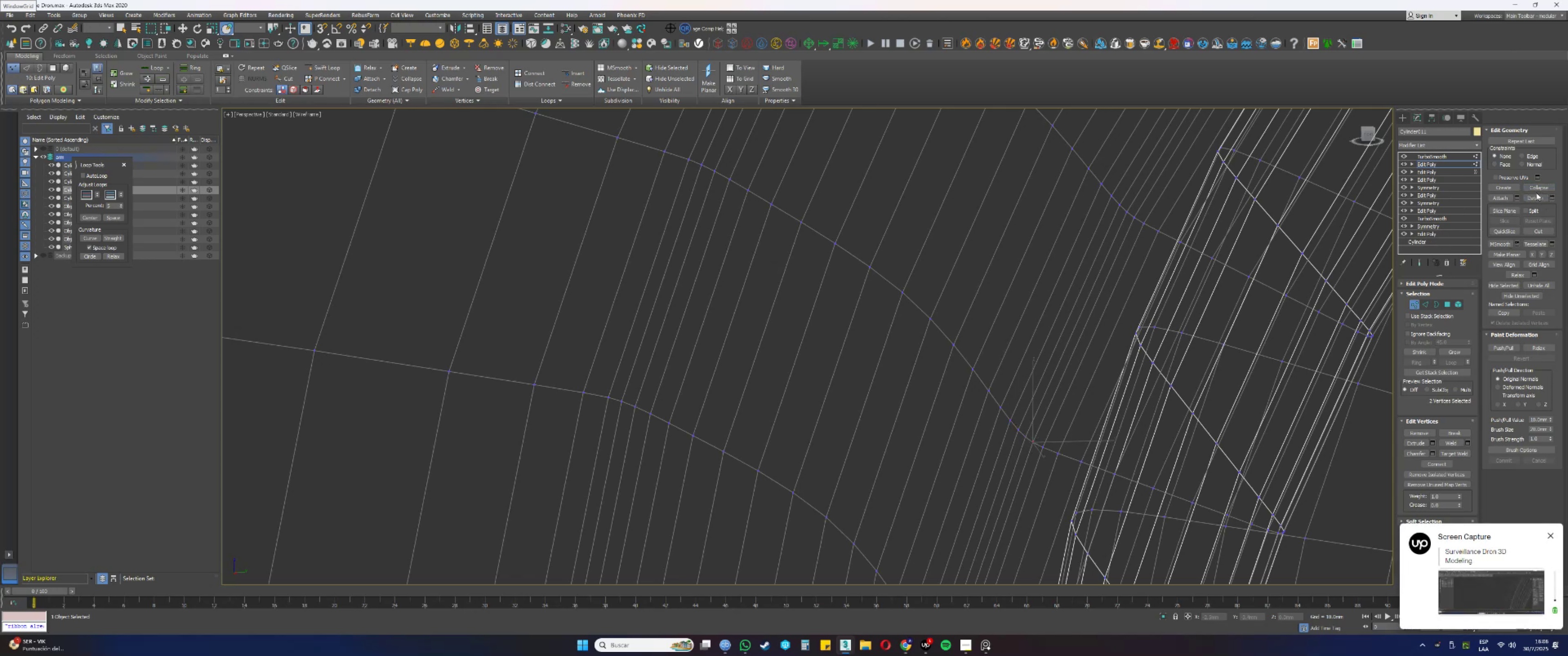 
left_click([1534, 188])
 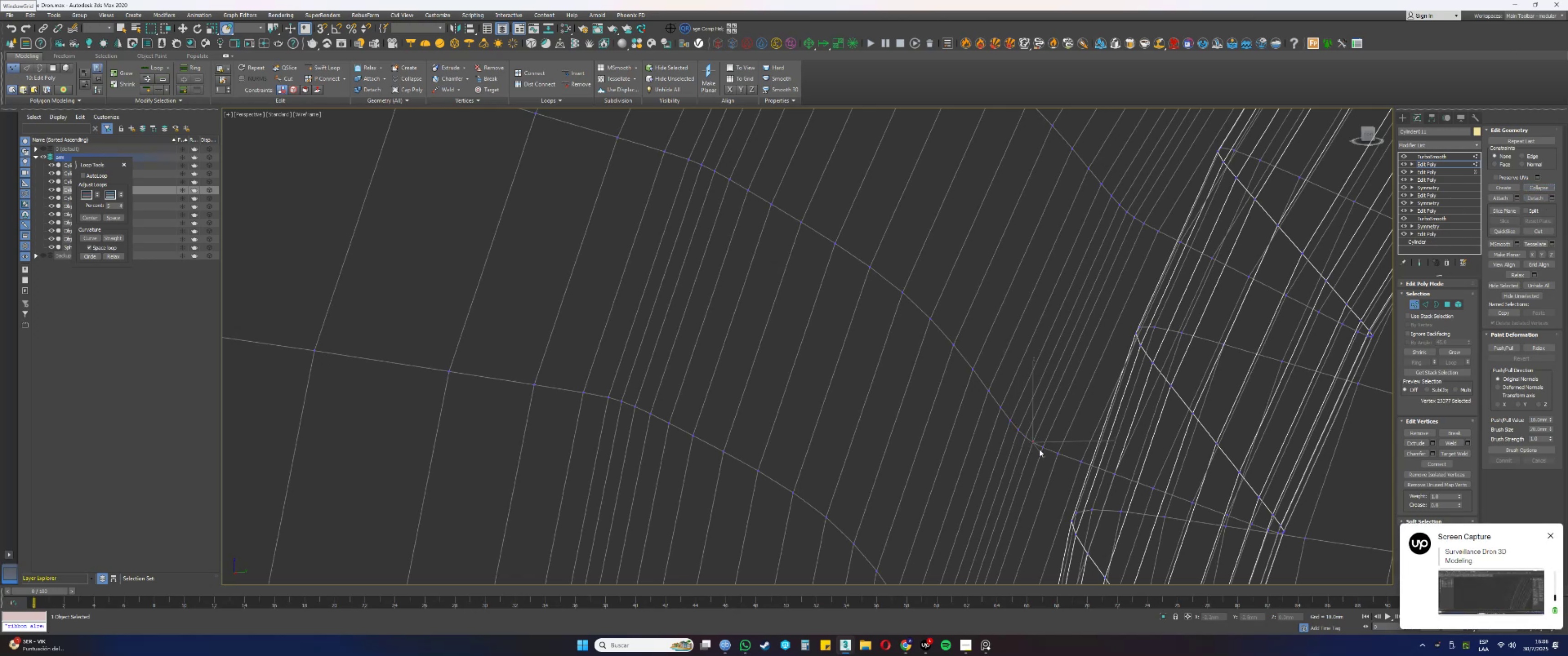 
left_click_drag(start_coordinate=[1048, 464], to_coordinate=[1044, 435])
 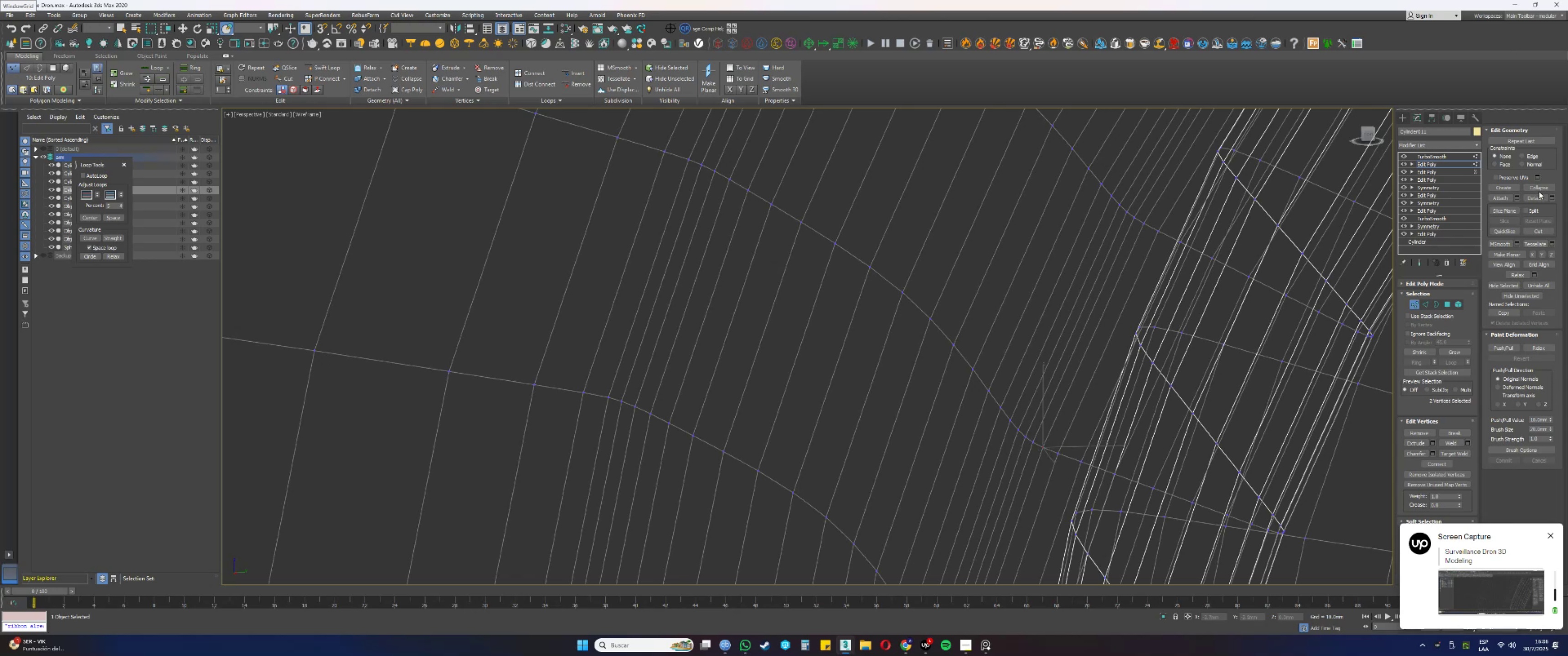 
left_click([1537, 187])
 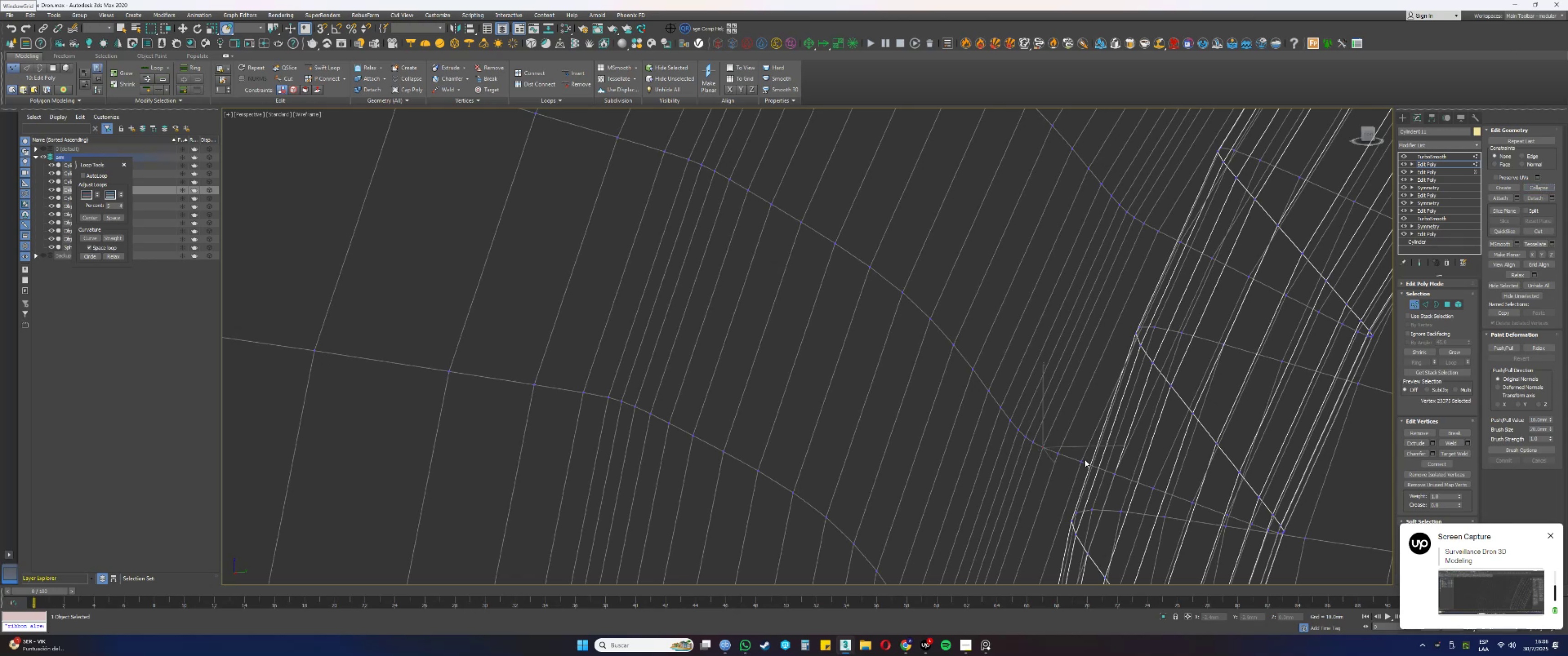 
left_click_drag(start_coordinate=[1067, 466], to_coordinate=[1055, 442])
 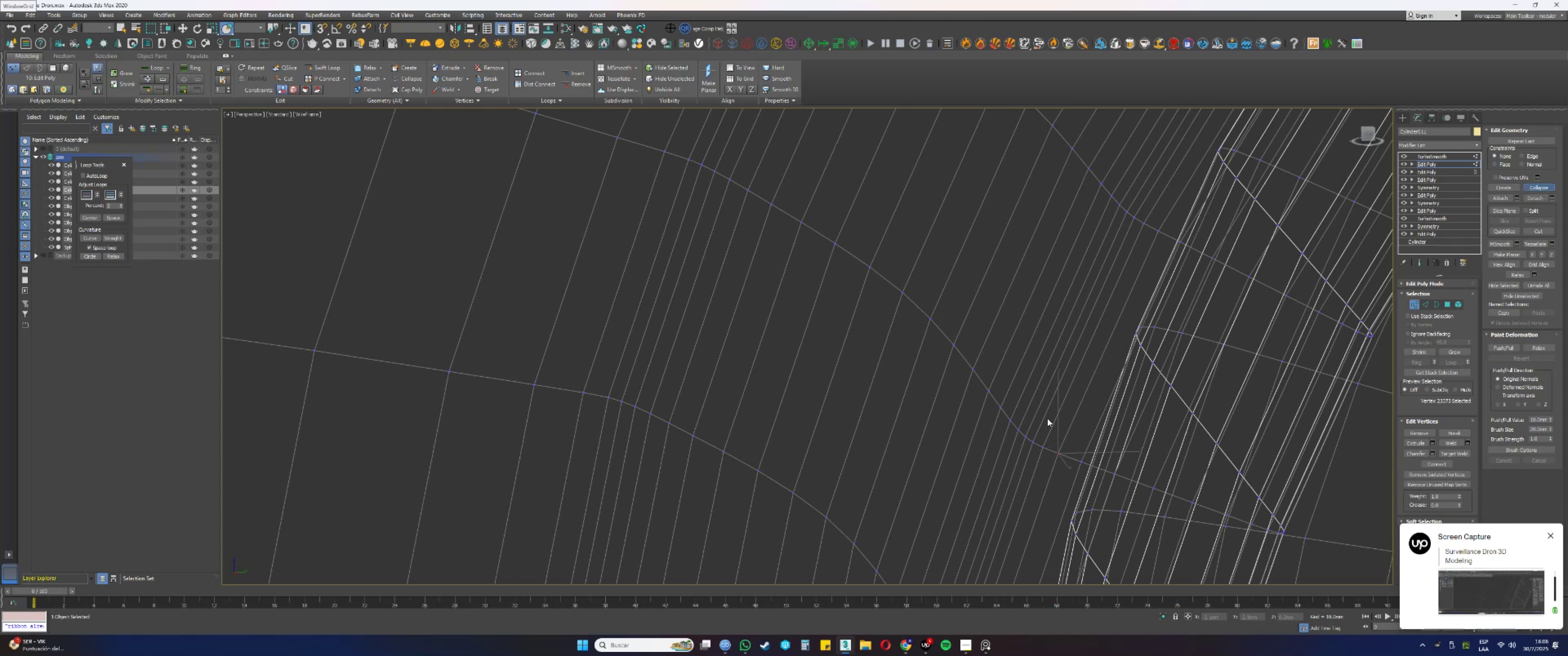 
left_click_drag(start_coordinate=[1089, 467], to_coordinate=[1074, 449])
 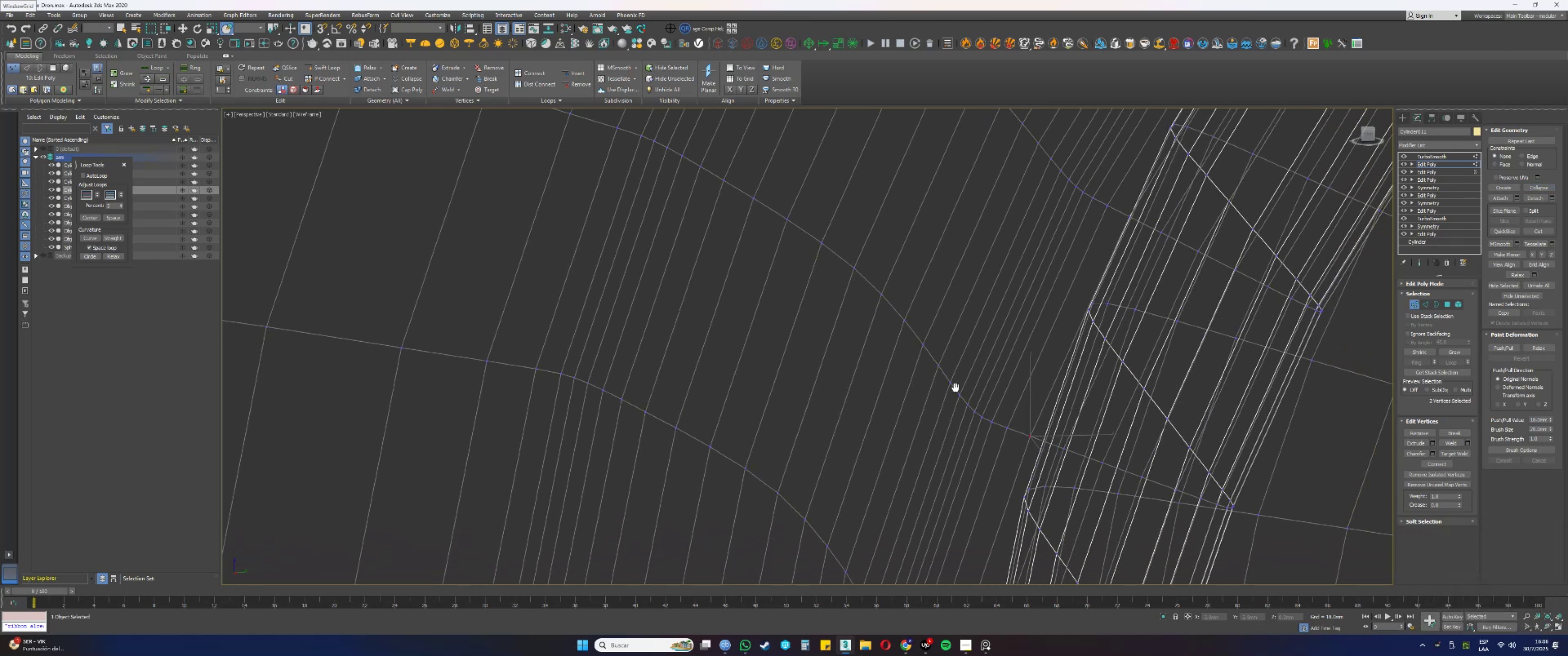 
hold_key(key=AltLeft, duration=0.73)
 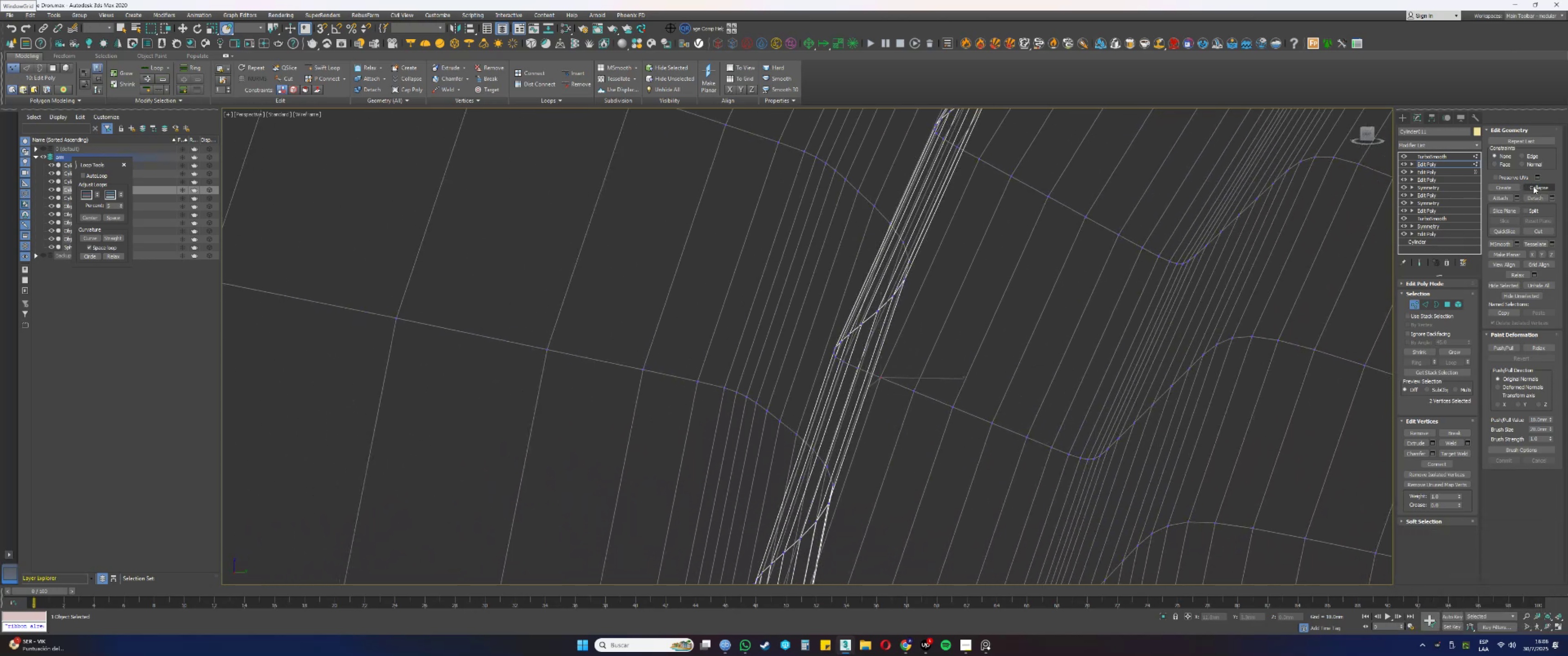 
left_click([1534, 185])
 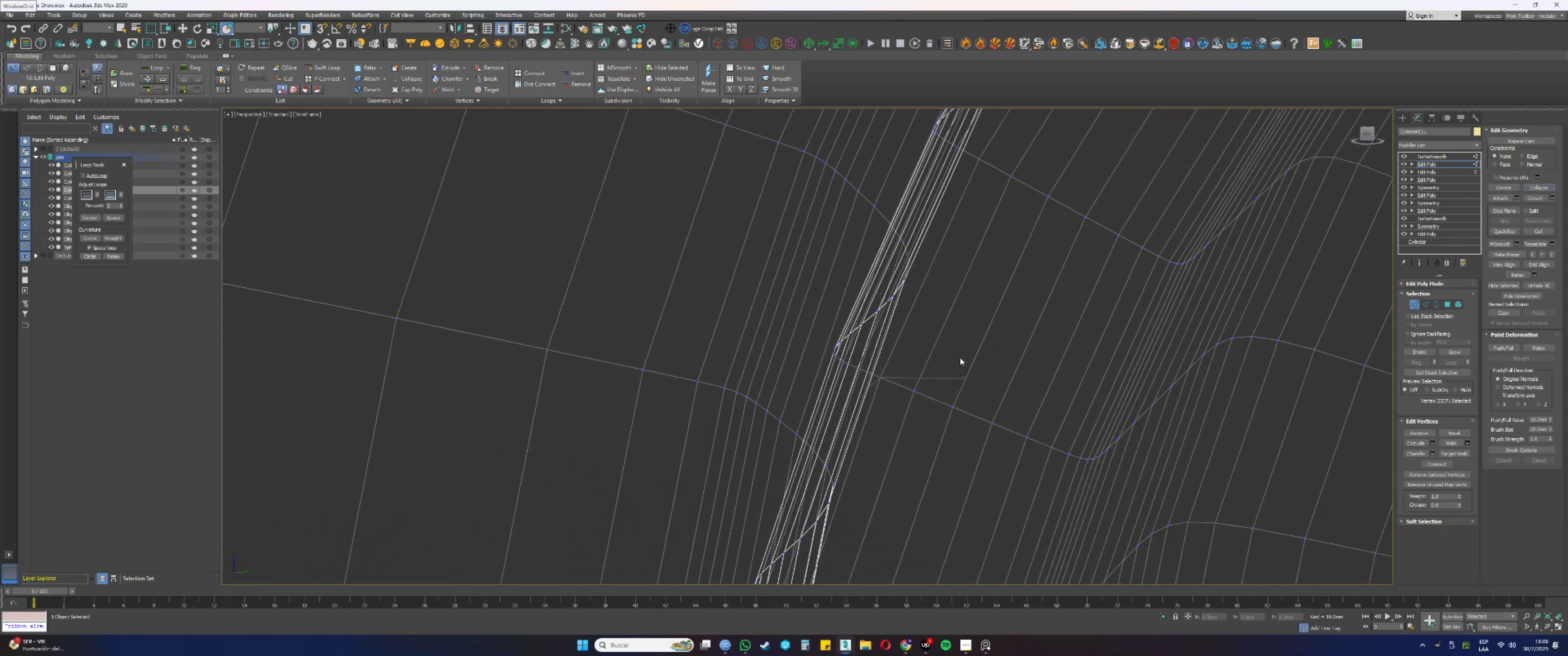 
left_click_drag(start_coordinate=[928, 406], to_coordinate=[902, 380])
 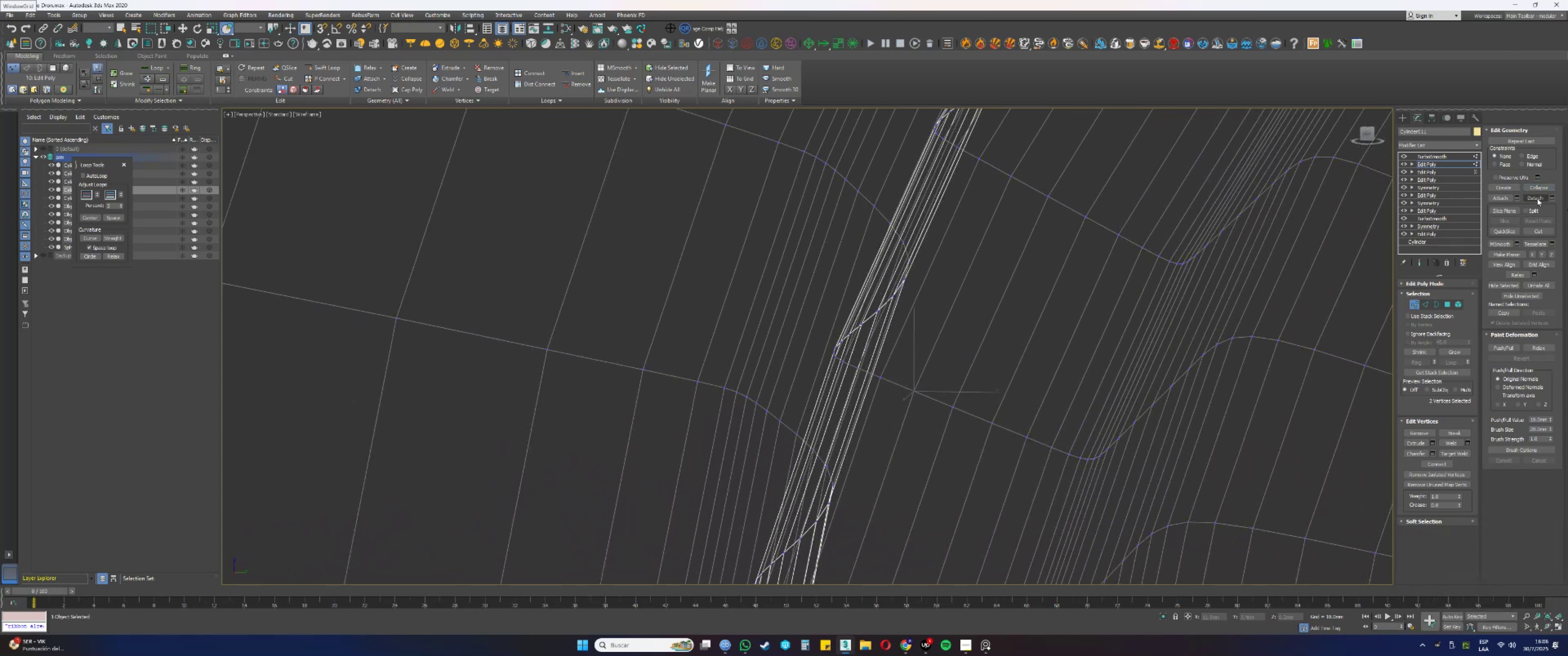 
left_click([1540, 188])
 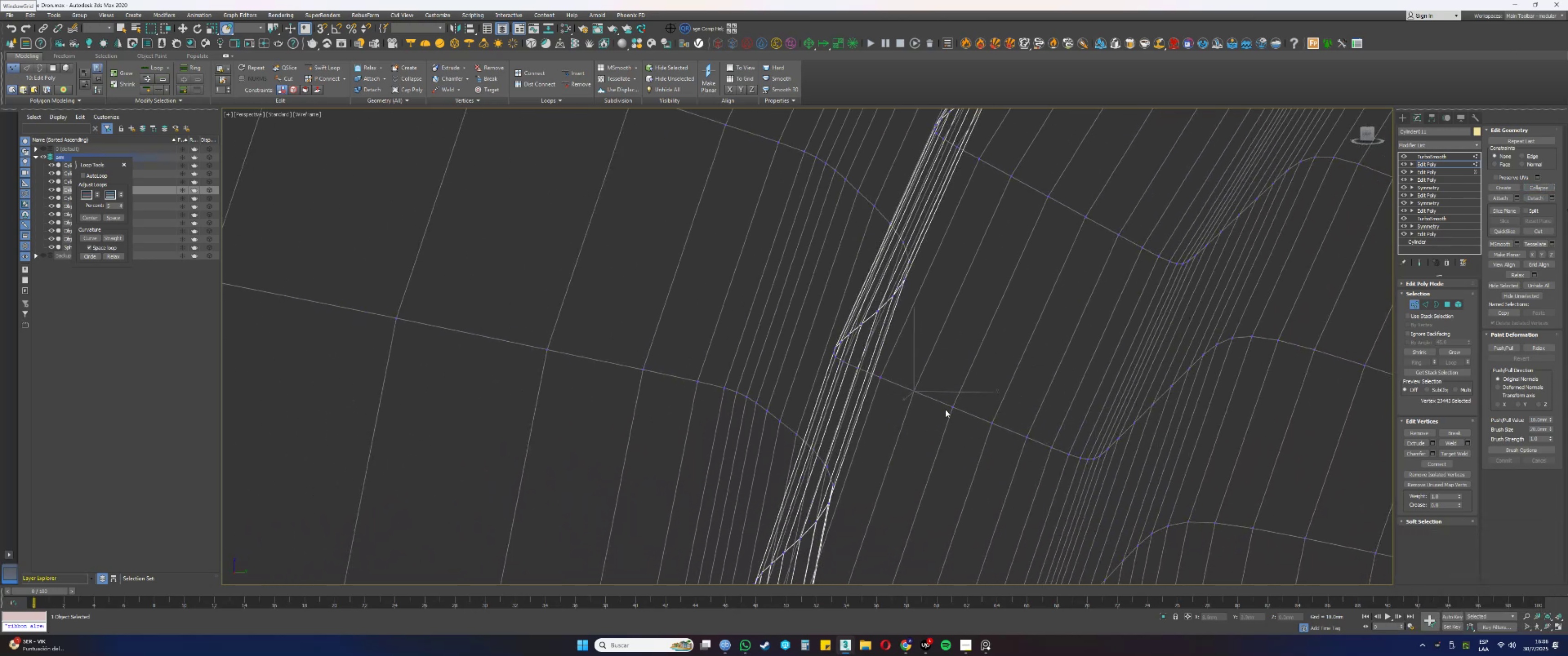 
left_click_drag(start_coordinate=[959, 423], to_coordinate=[945, 396])
 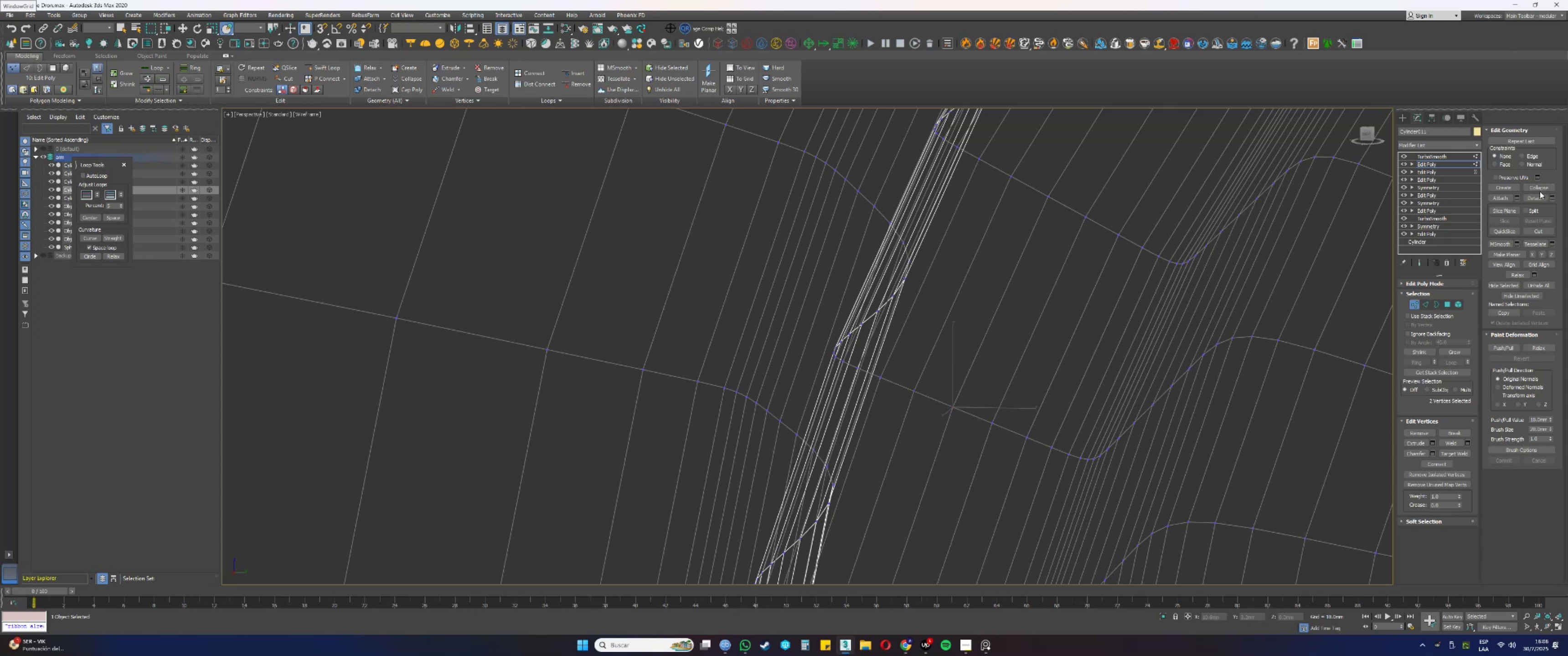 
left_click([1534, 188])
 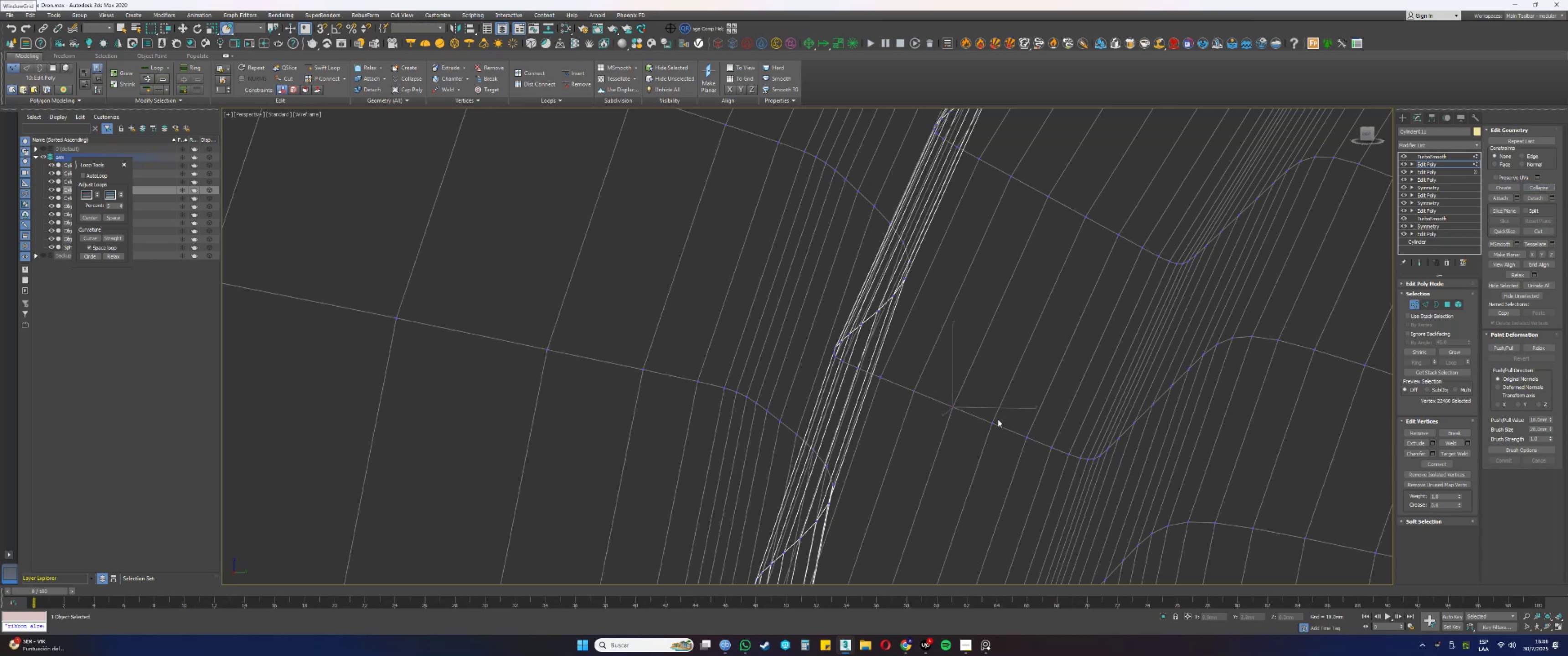 
left_click_drag(start_coordinate=[1001, 431], to_coordinate=[985, 416])
 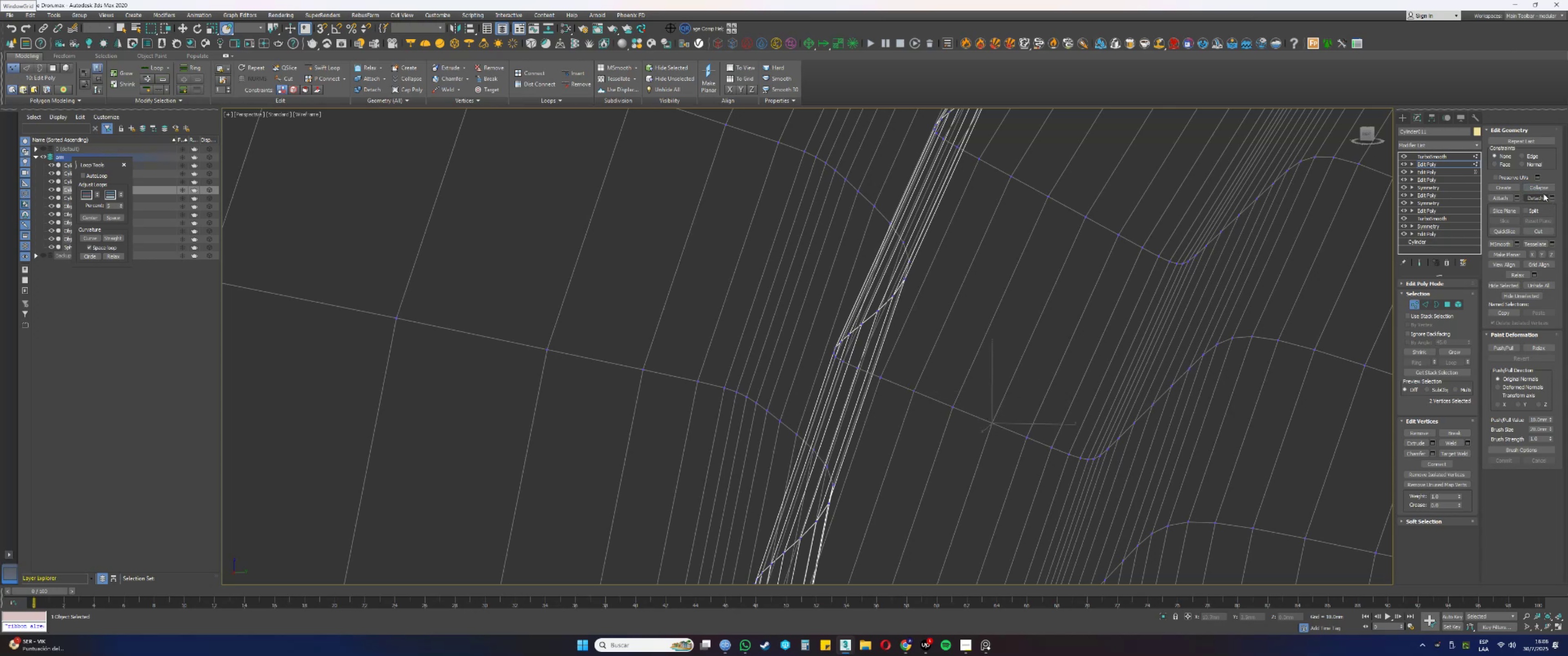 
left_click([1537, 188])
 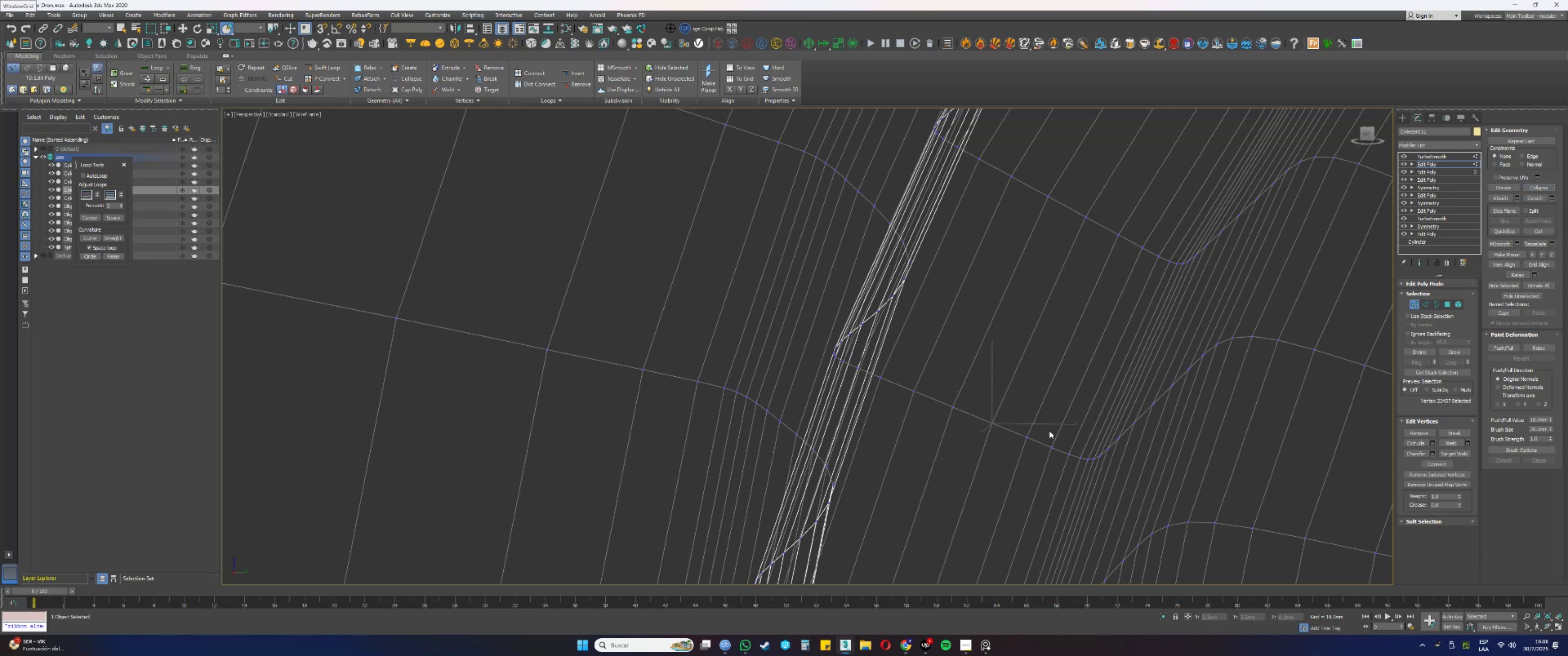 
left_click_drag(start_coordinate=[1041, 450], to_coordinate=[1021, 431])
 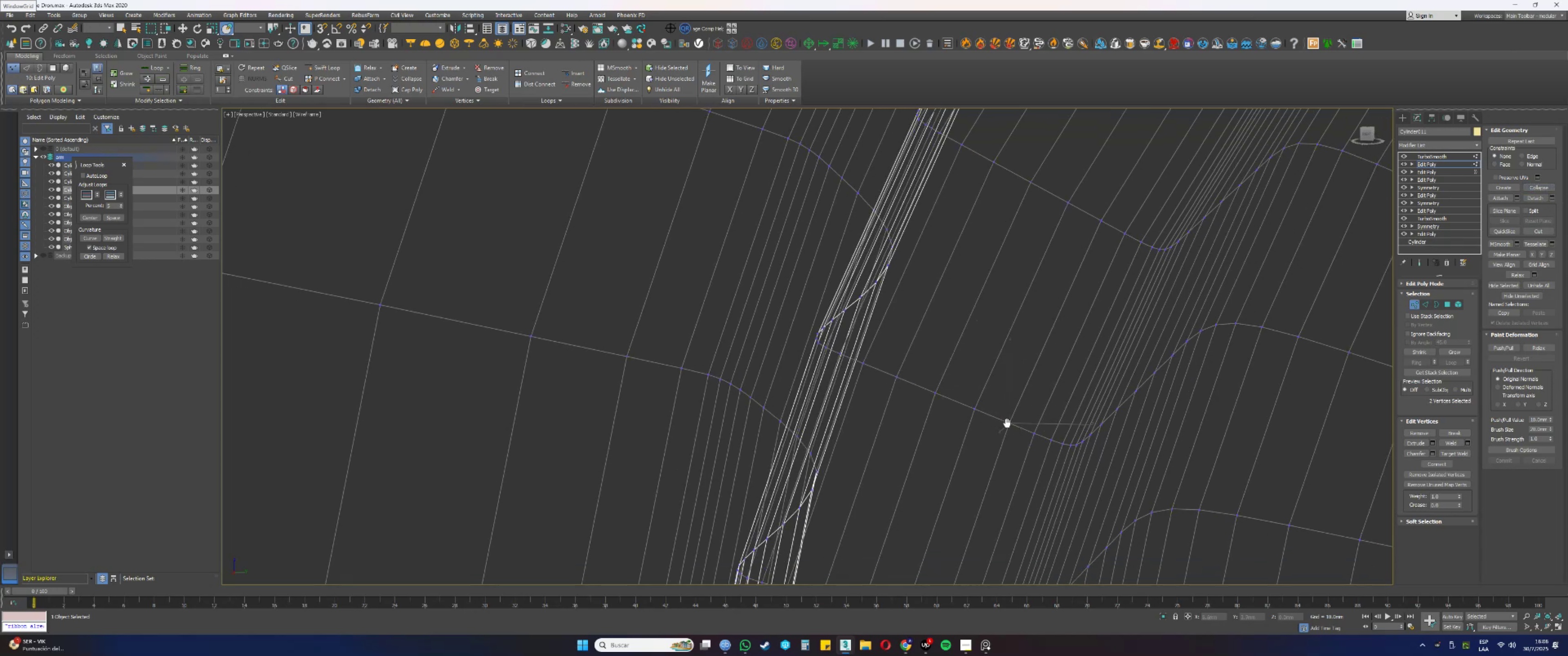 
hold_key(key=AltLeft, duration=0.36)
 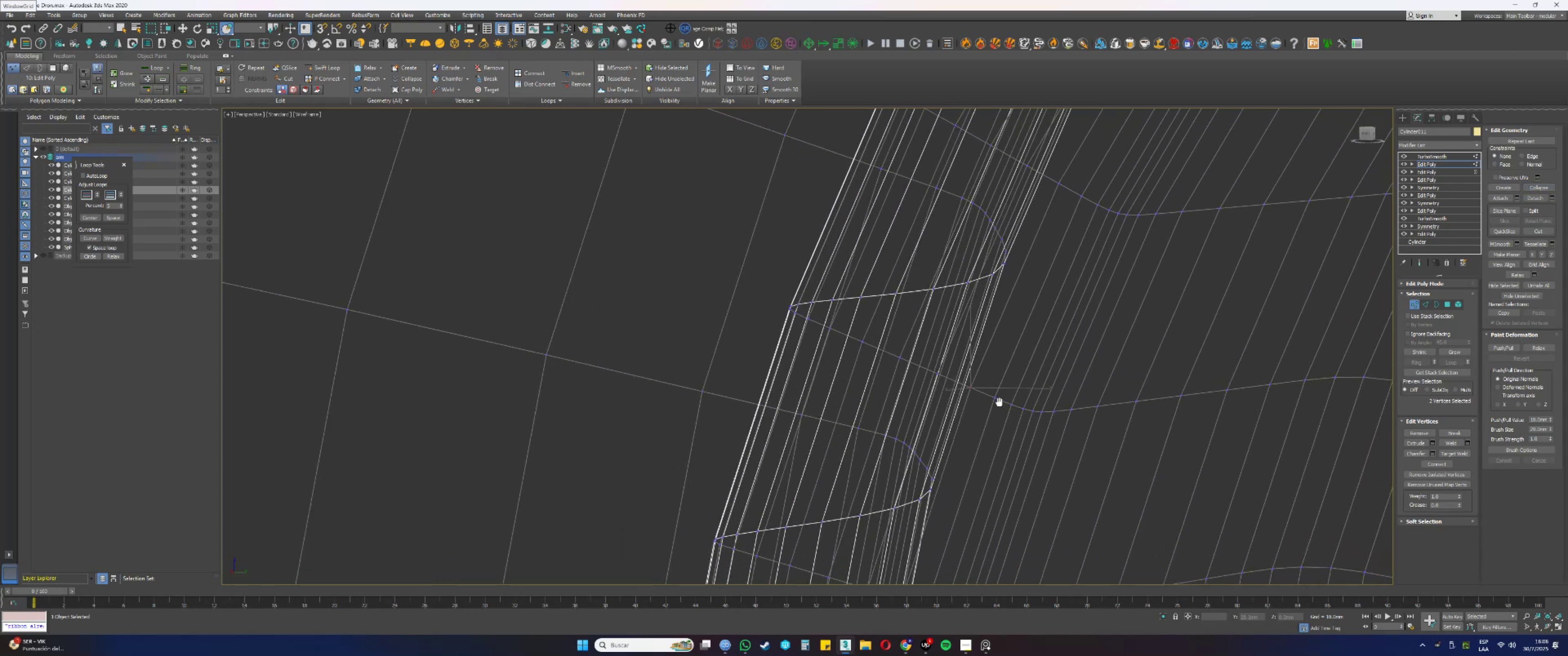 
key(Alt+AltLeft)
 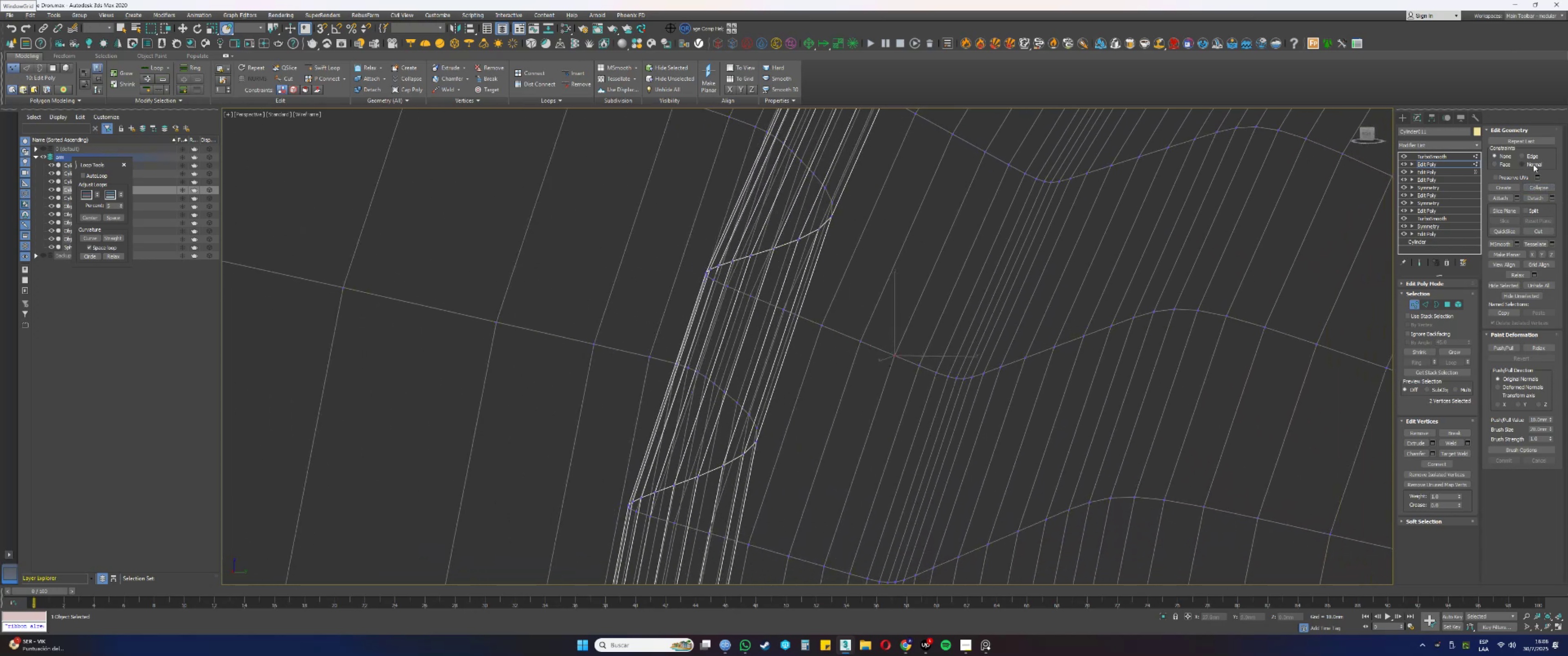 
left_click([1546, 185])
 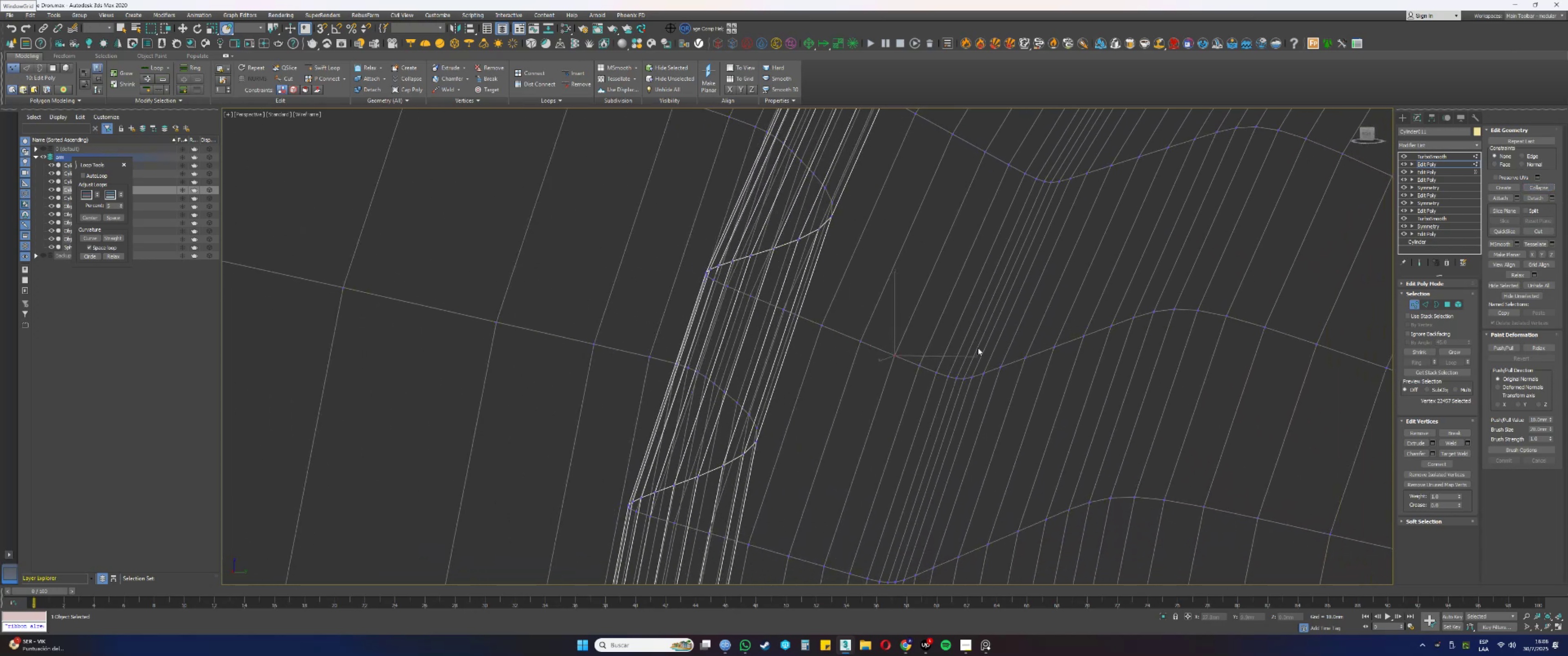 
left_click_drag(start_coordinate=[924, 373], to_coordinate=[912, 360])
 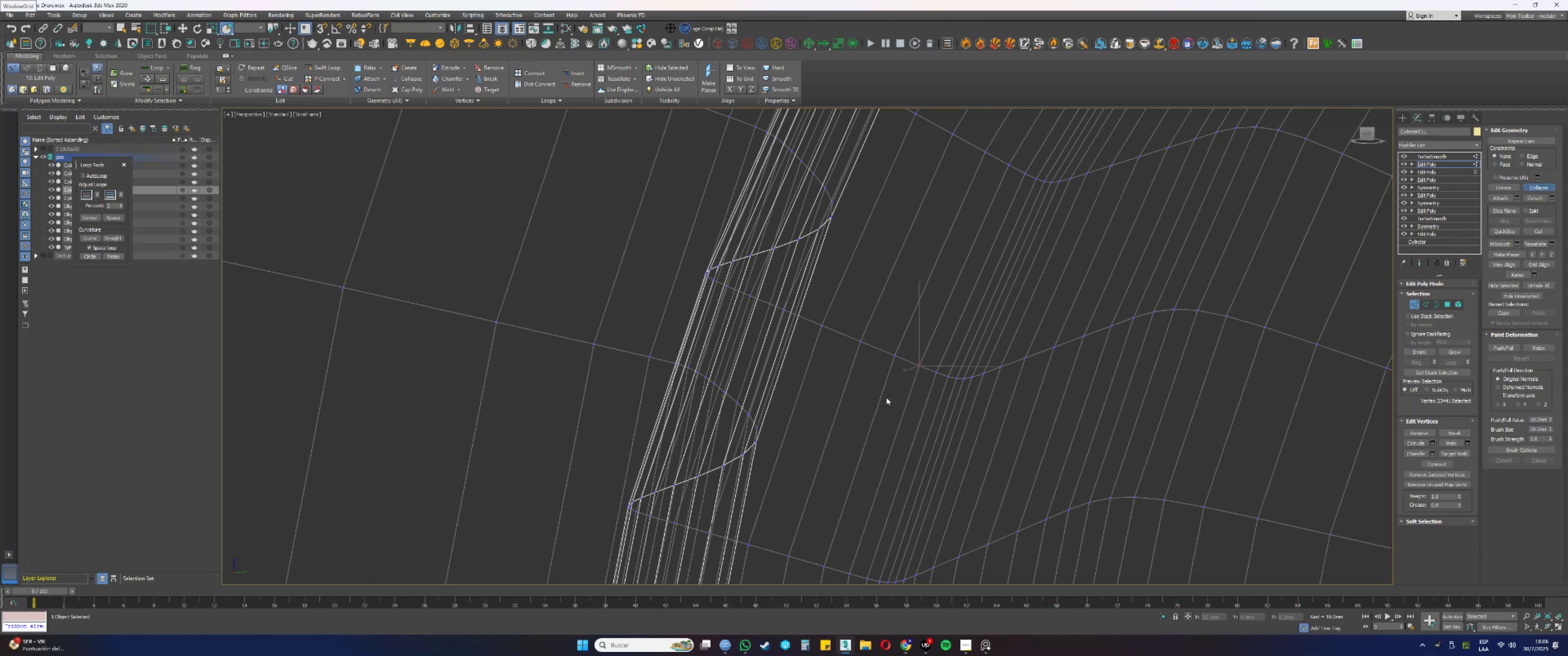 
left_click_drag(start_coordinate=[940, 386], to_coordinate=[929, 362])
 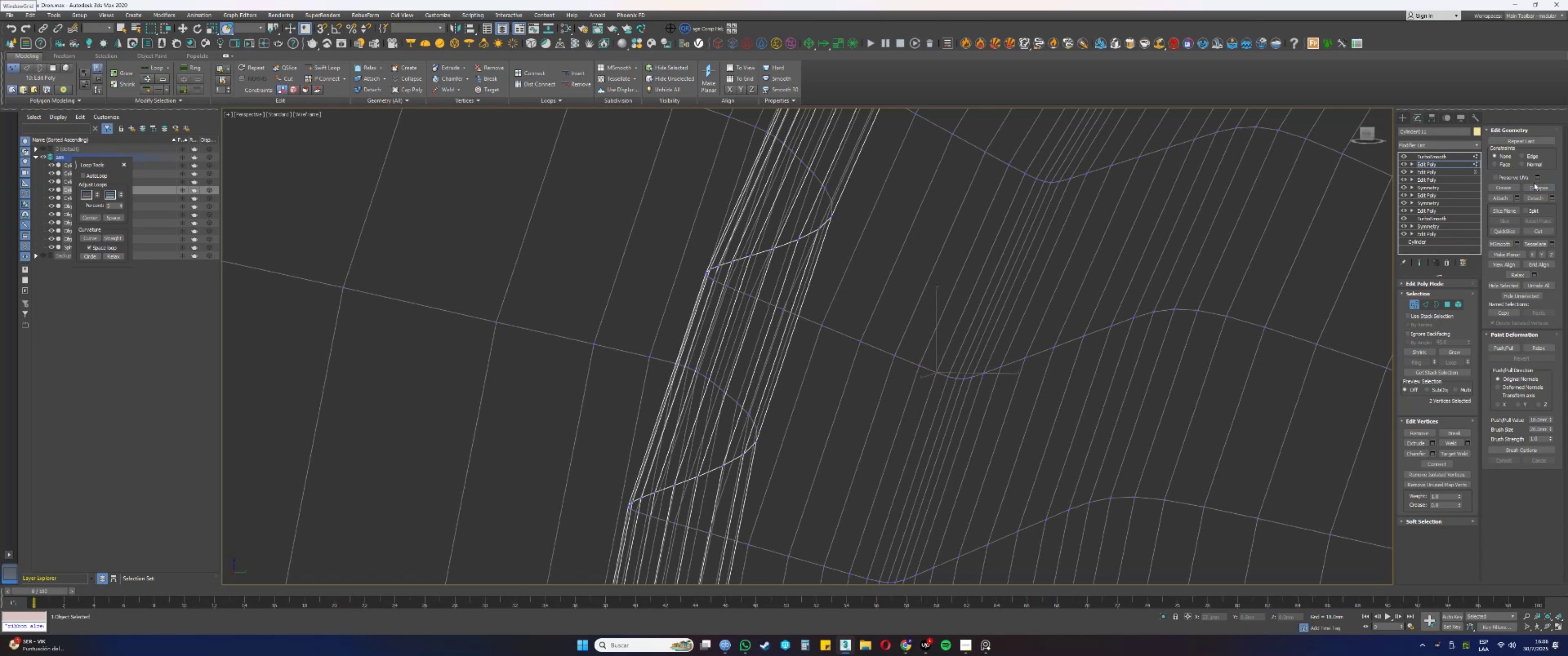 
left_click([1539, 186])
 